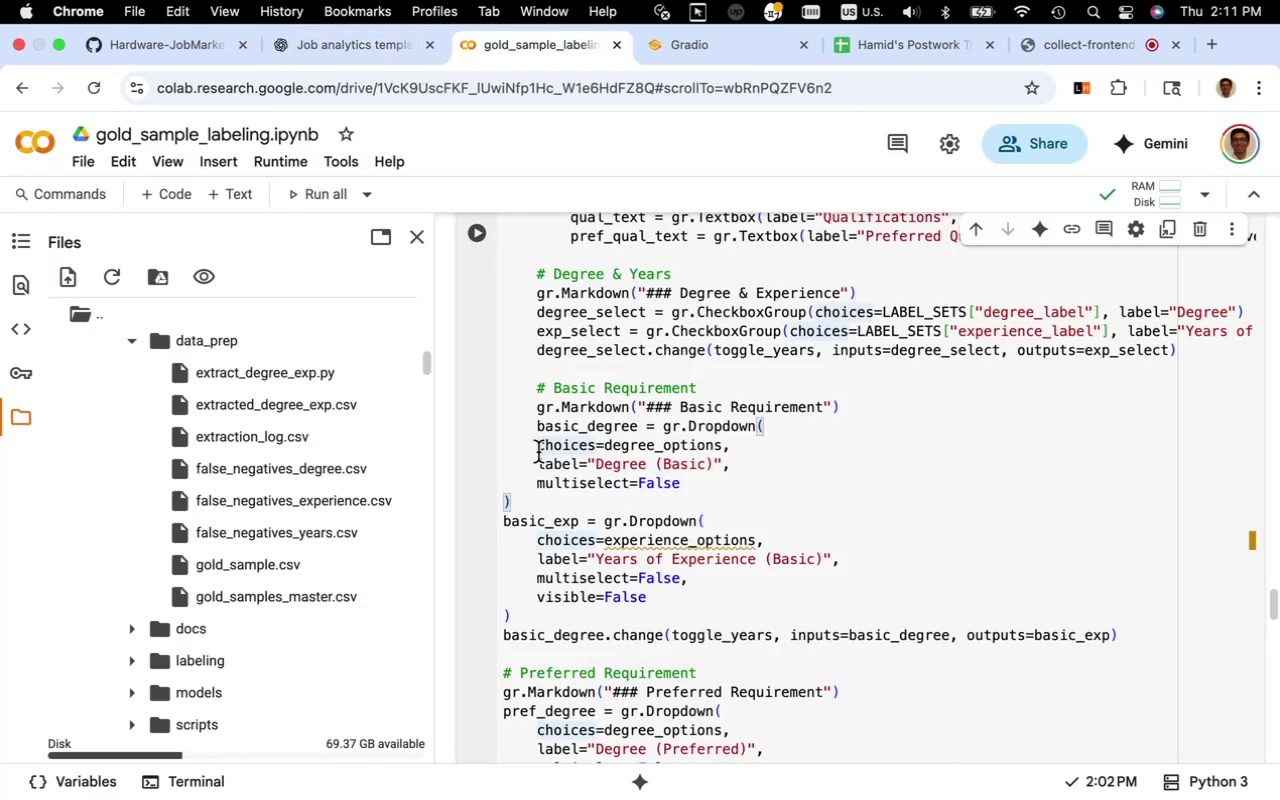 
key(Tab)
 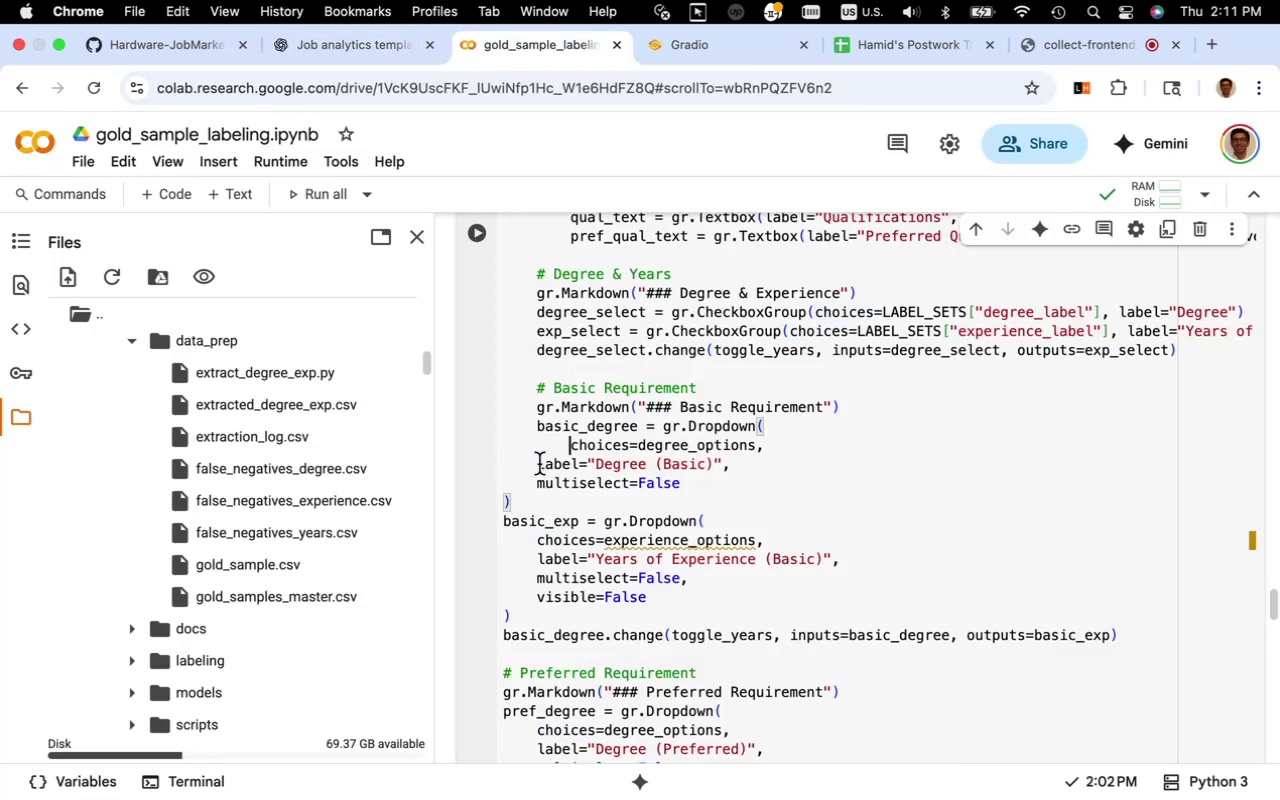 
left_click([539, 464])
 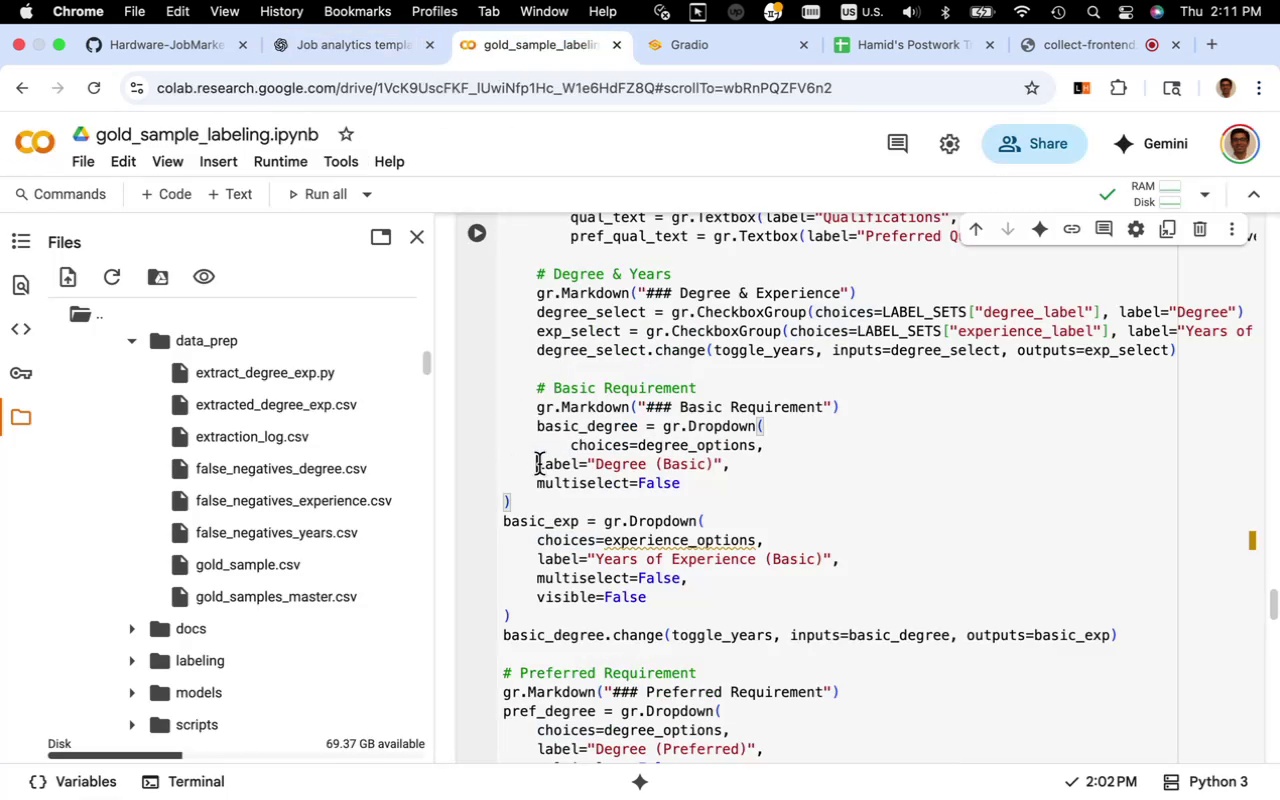 
key(Tab)
 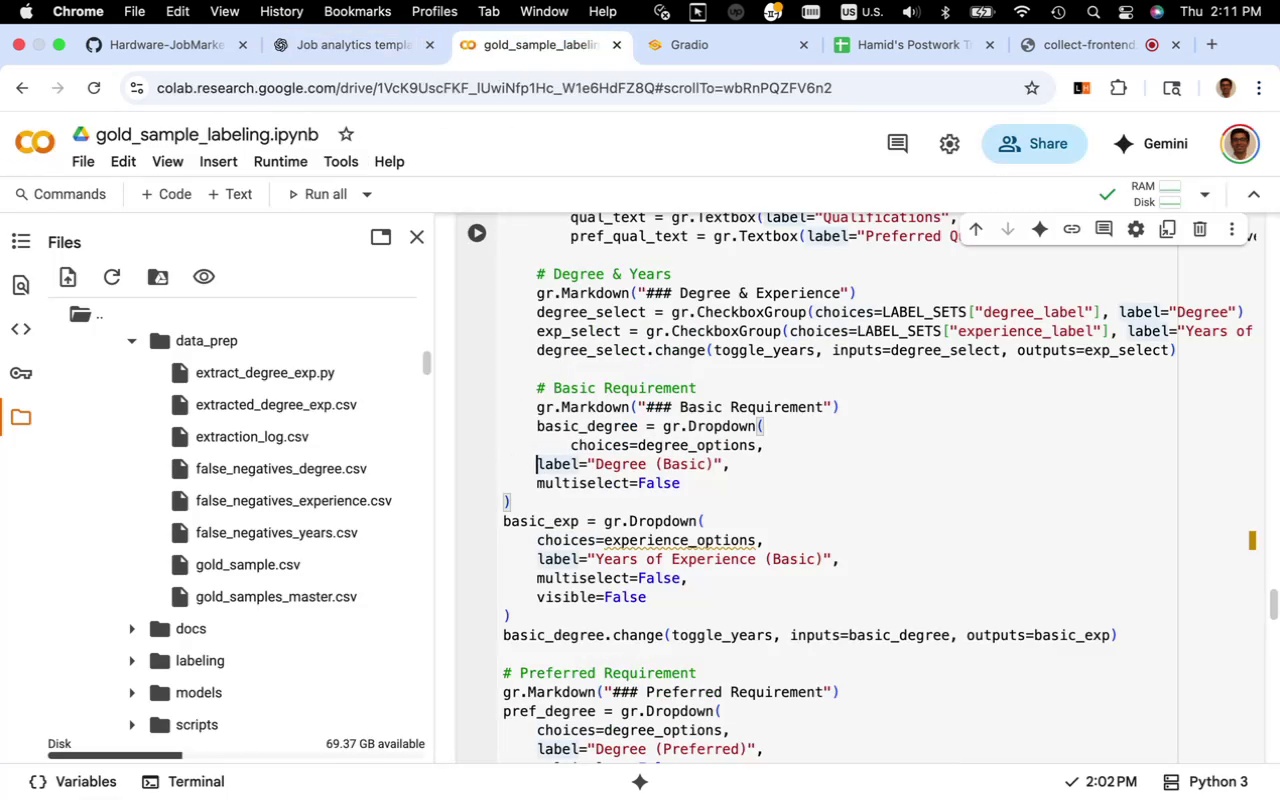 
key(Tab)
 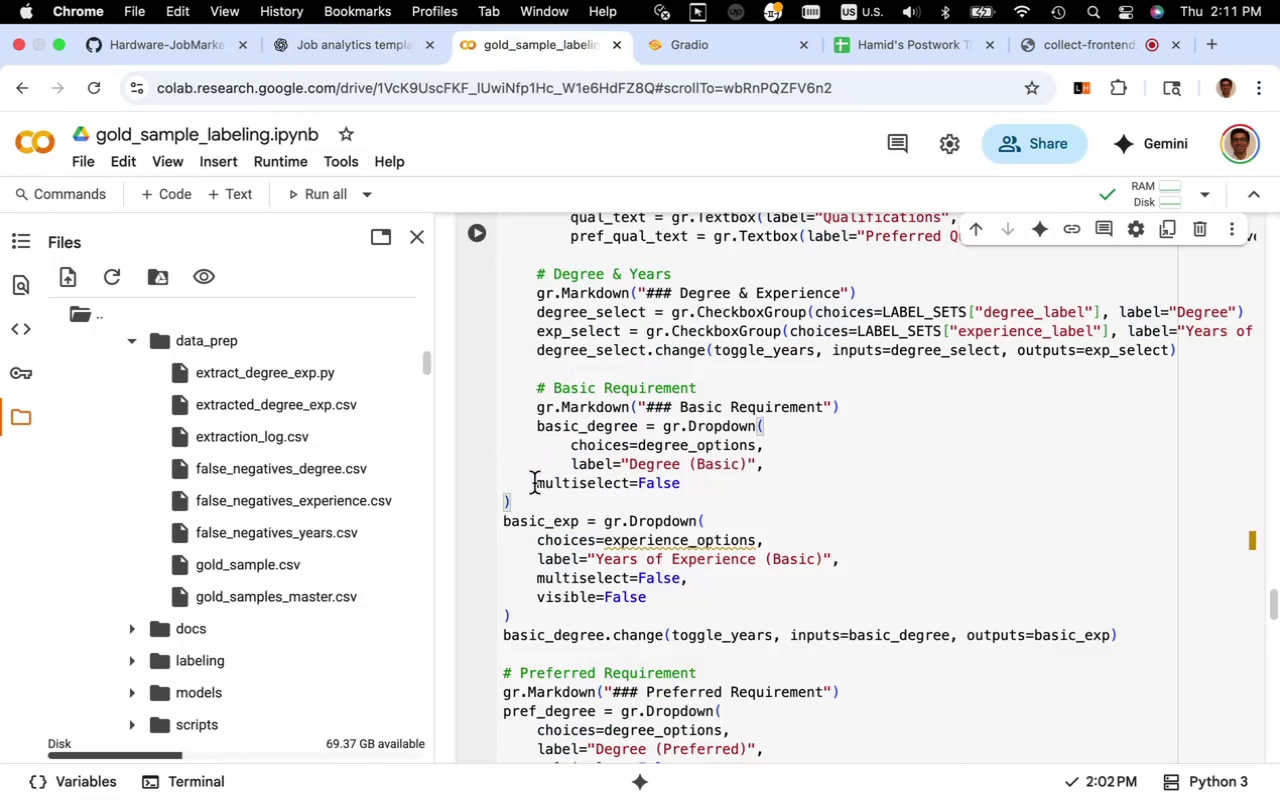 
left_click([534, 483])
 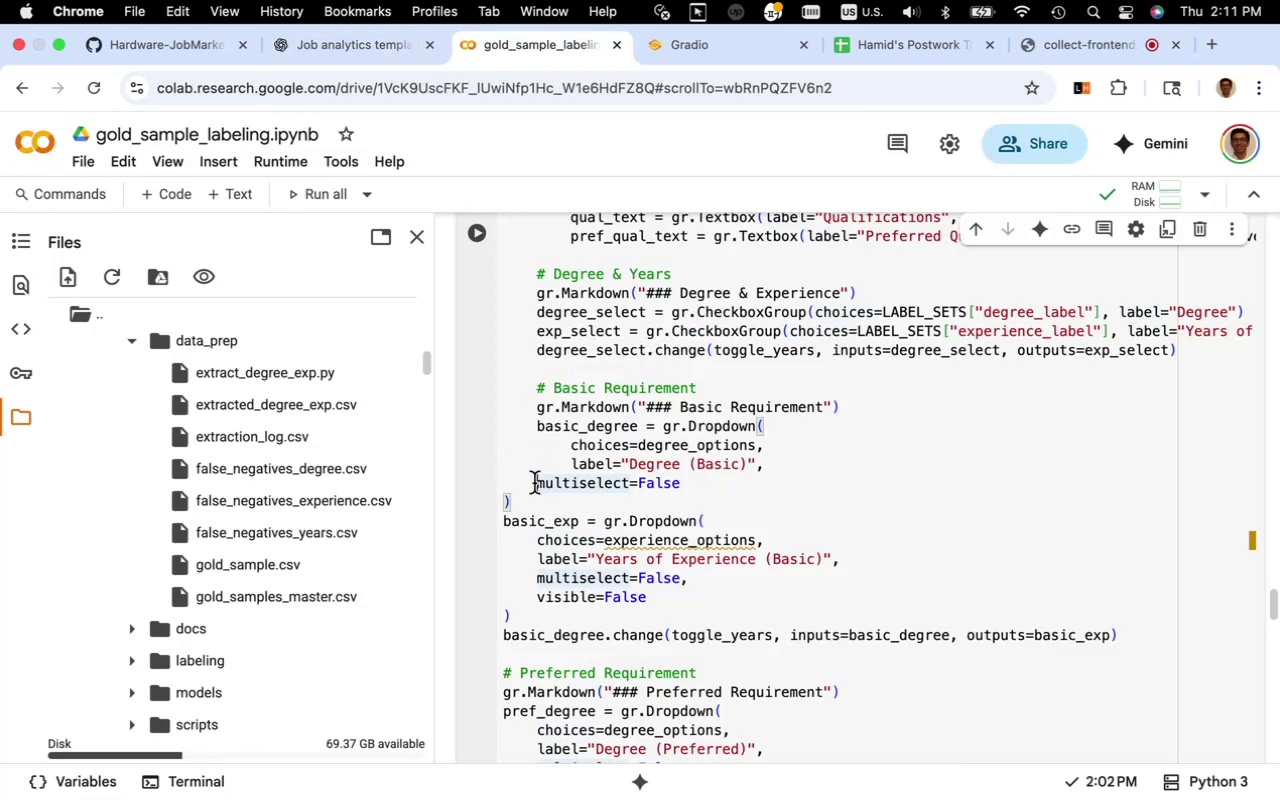 
key(Tab)
 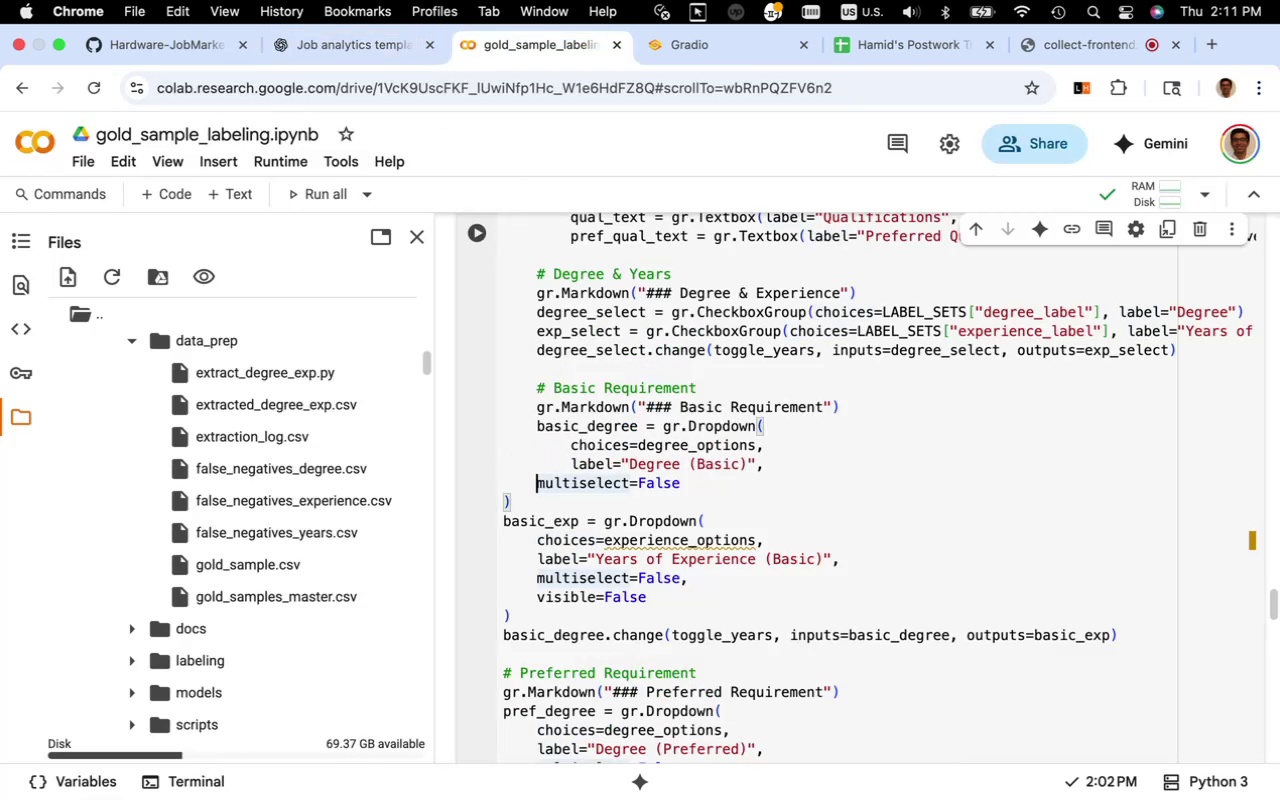 
key(Tab)
 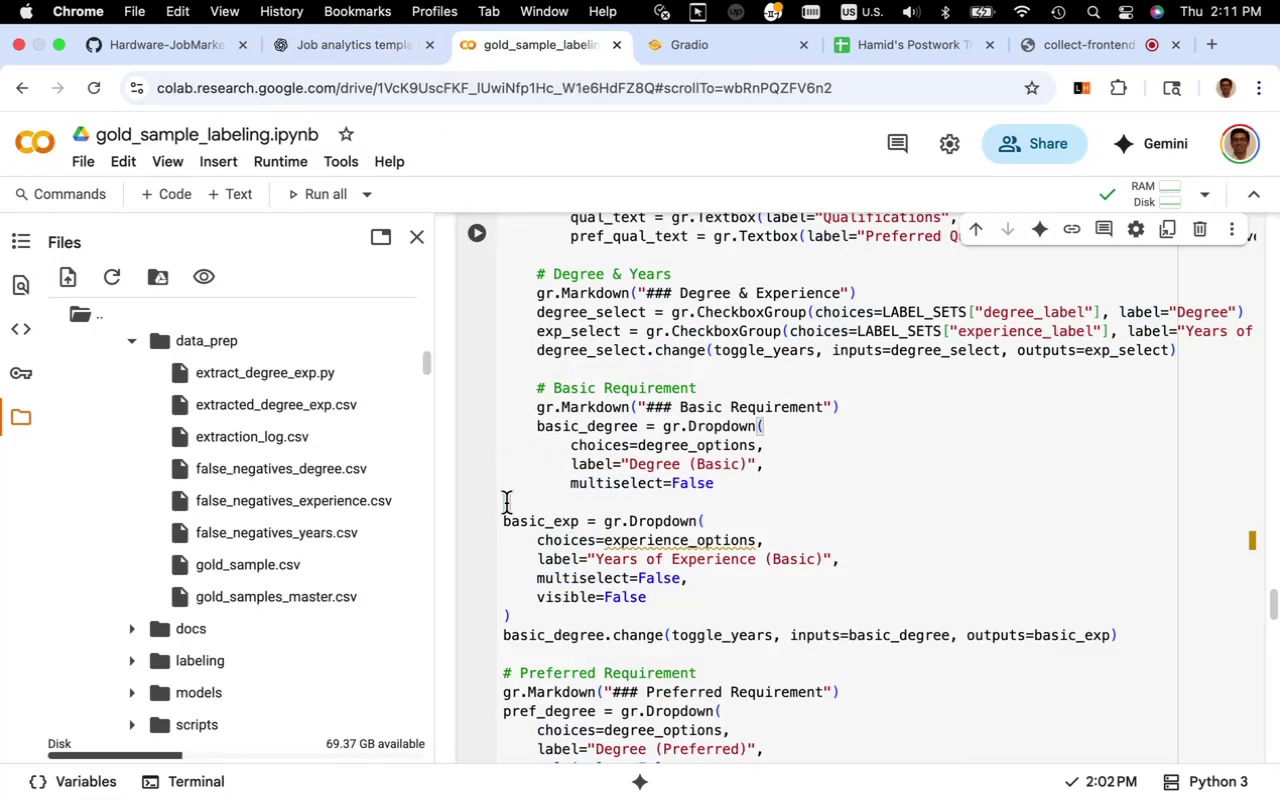 
left_click([505, 503])
 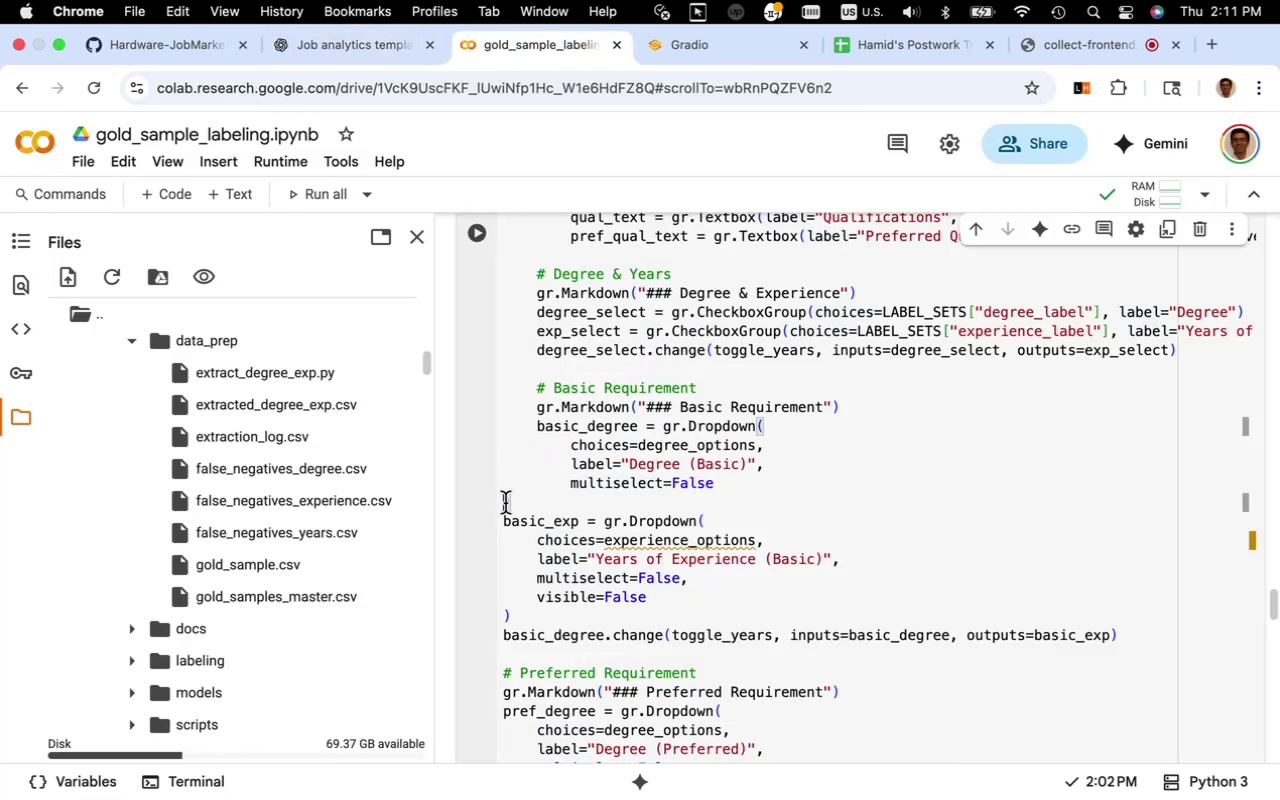 
key(Tab)
 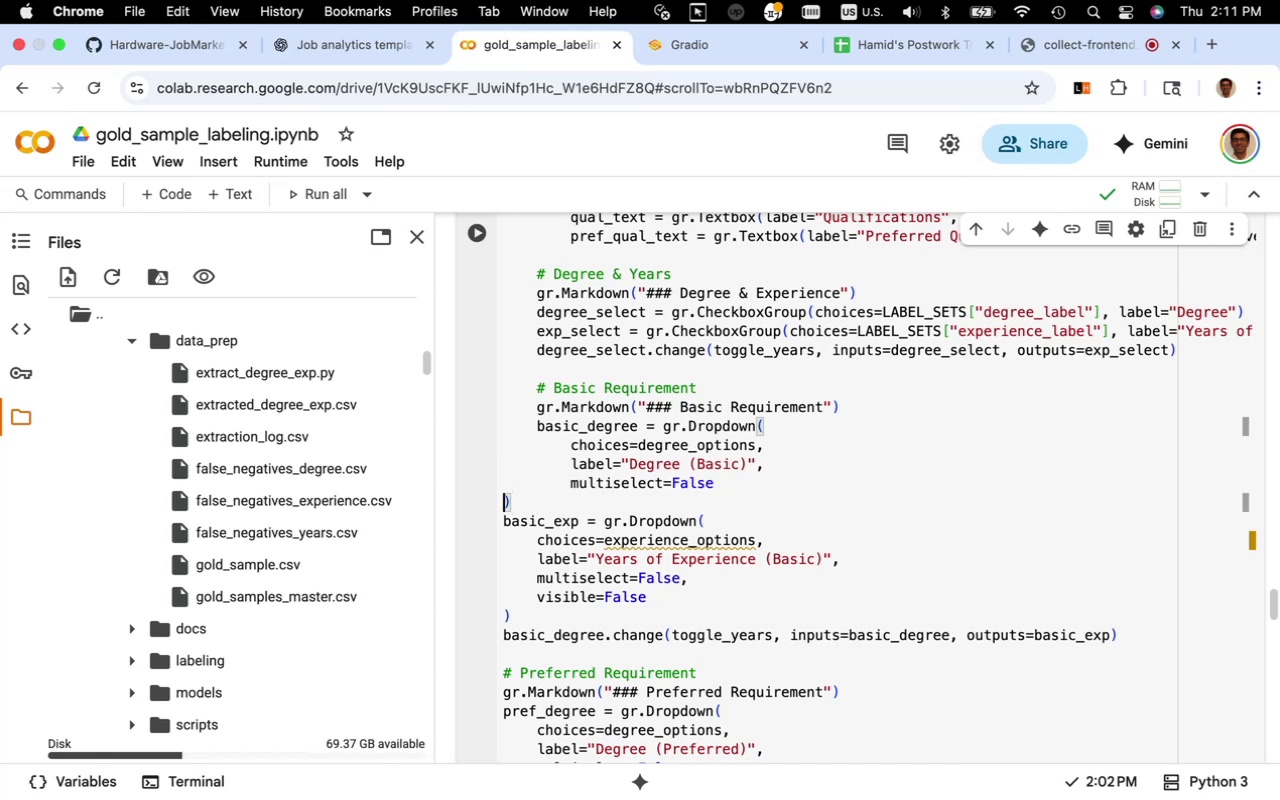 
key(Tab)
 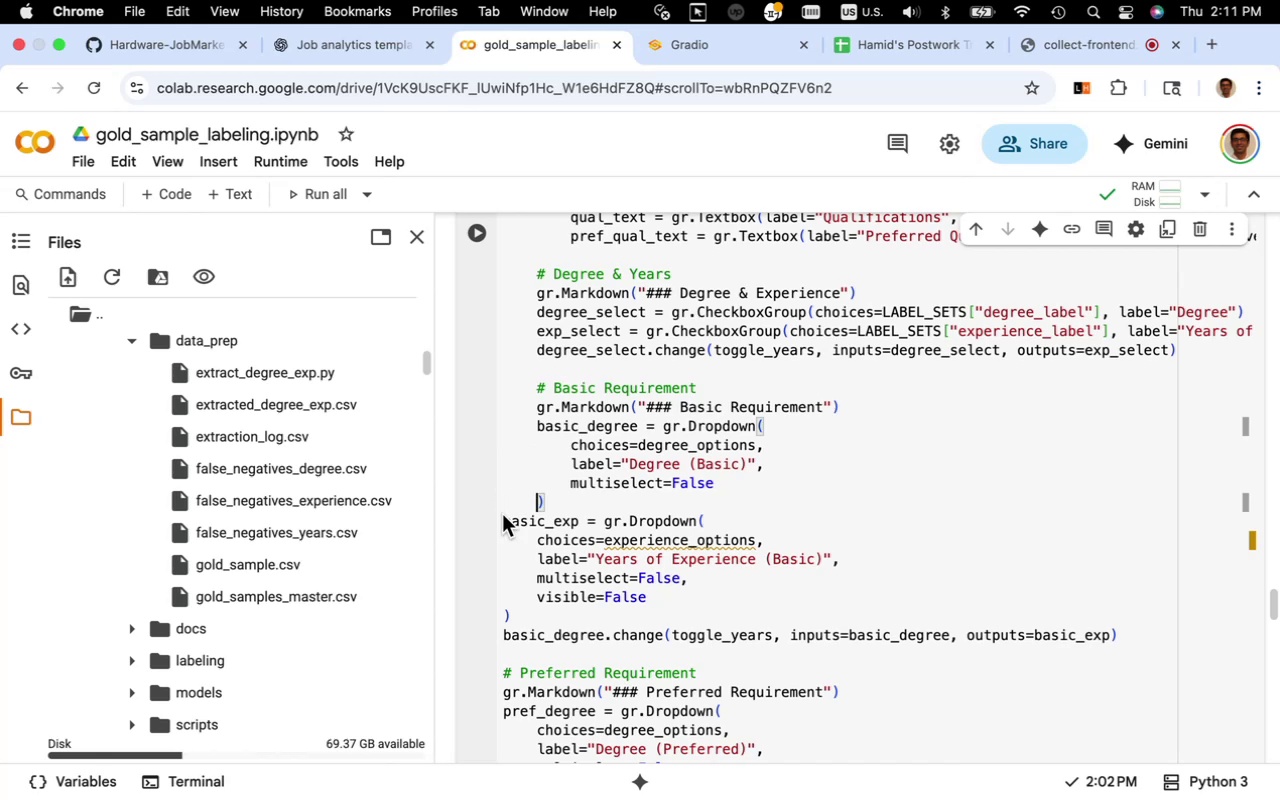 
left_click([502, 514])
 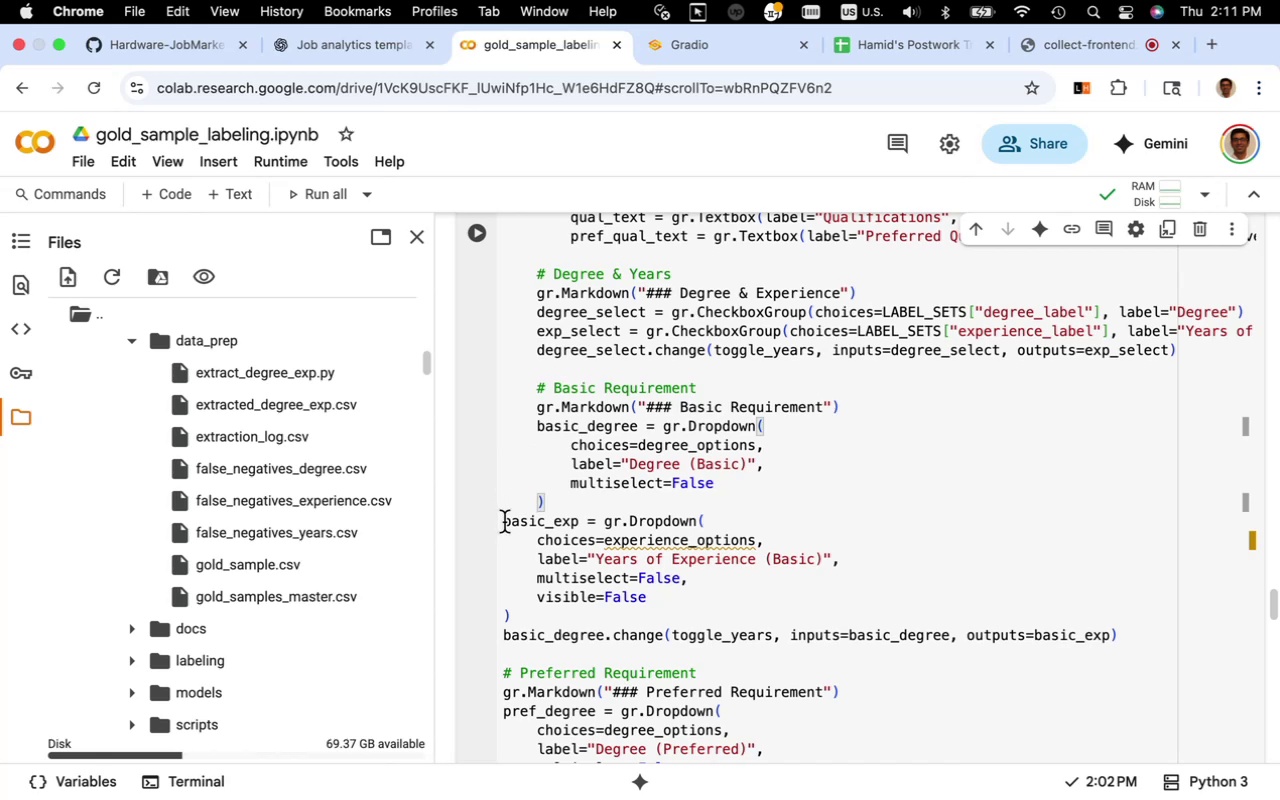 
left_click([504, 522])
 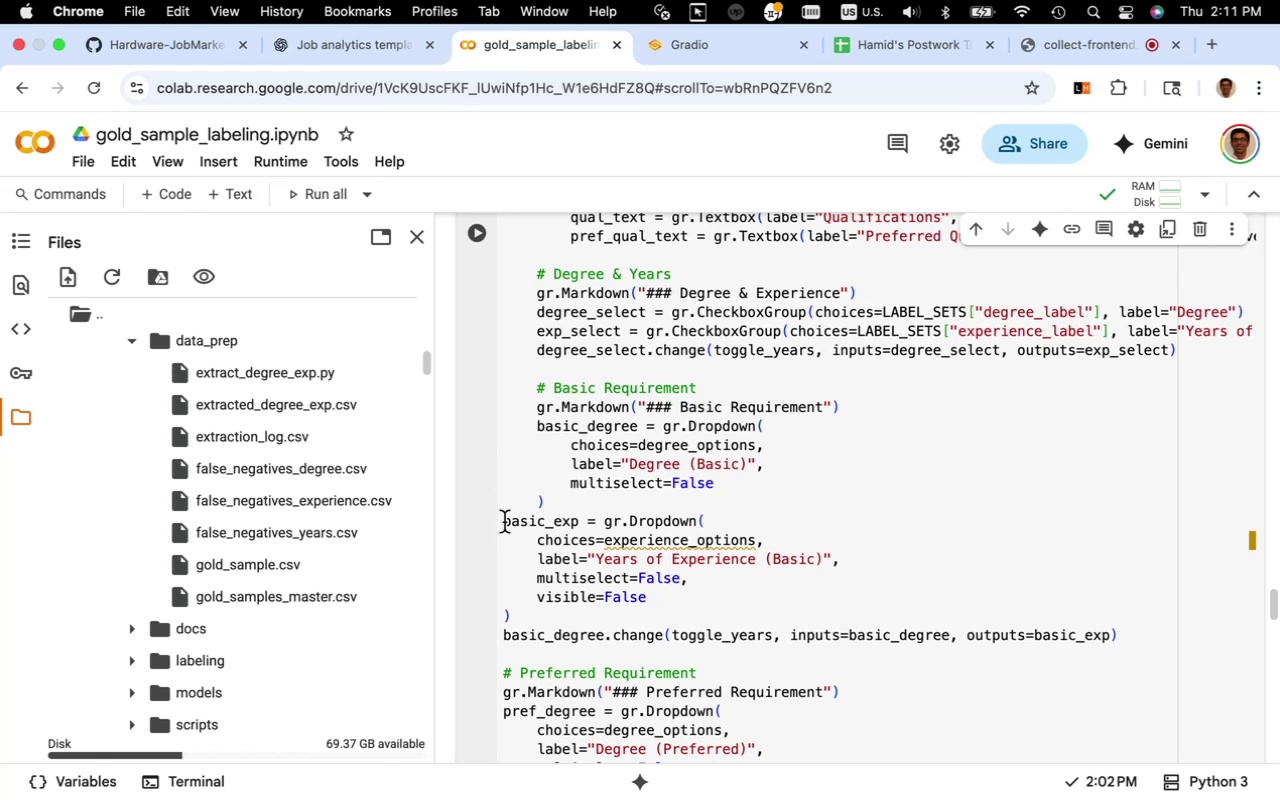 
key(Tab)
 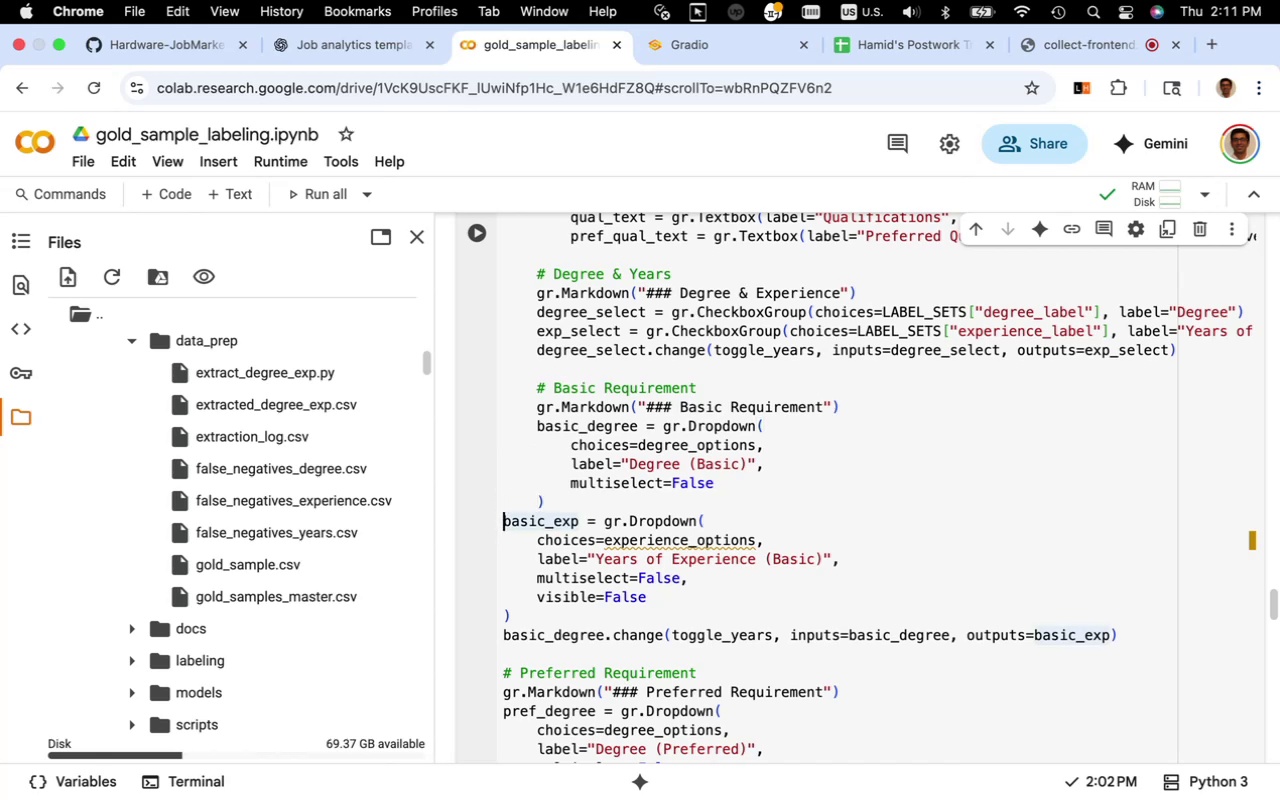 
key(Tab)
 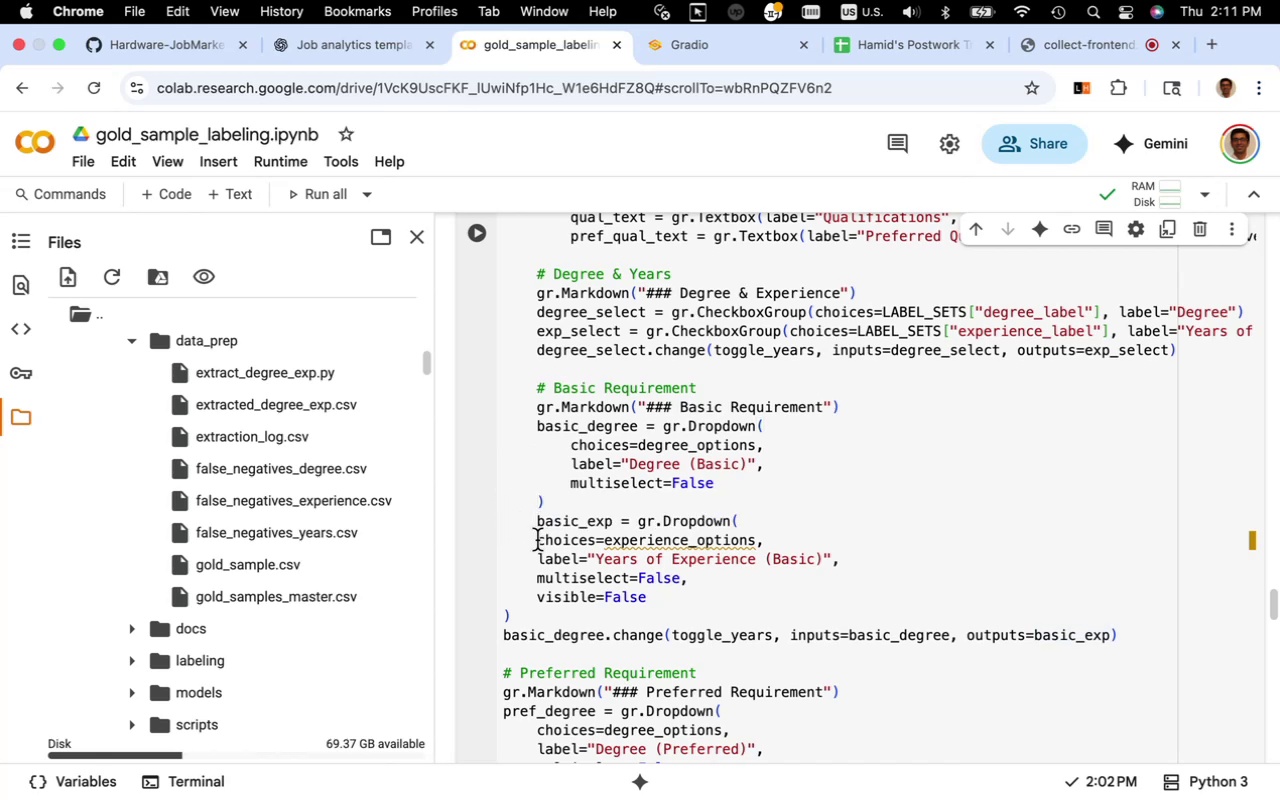 
left_click([537, 540])
 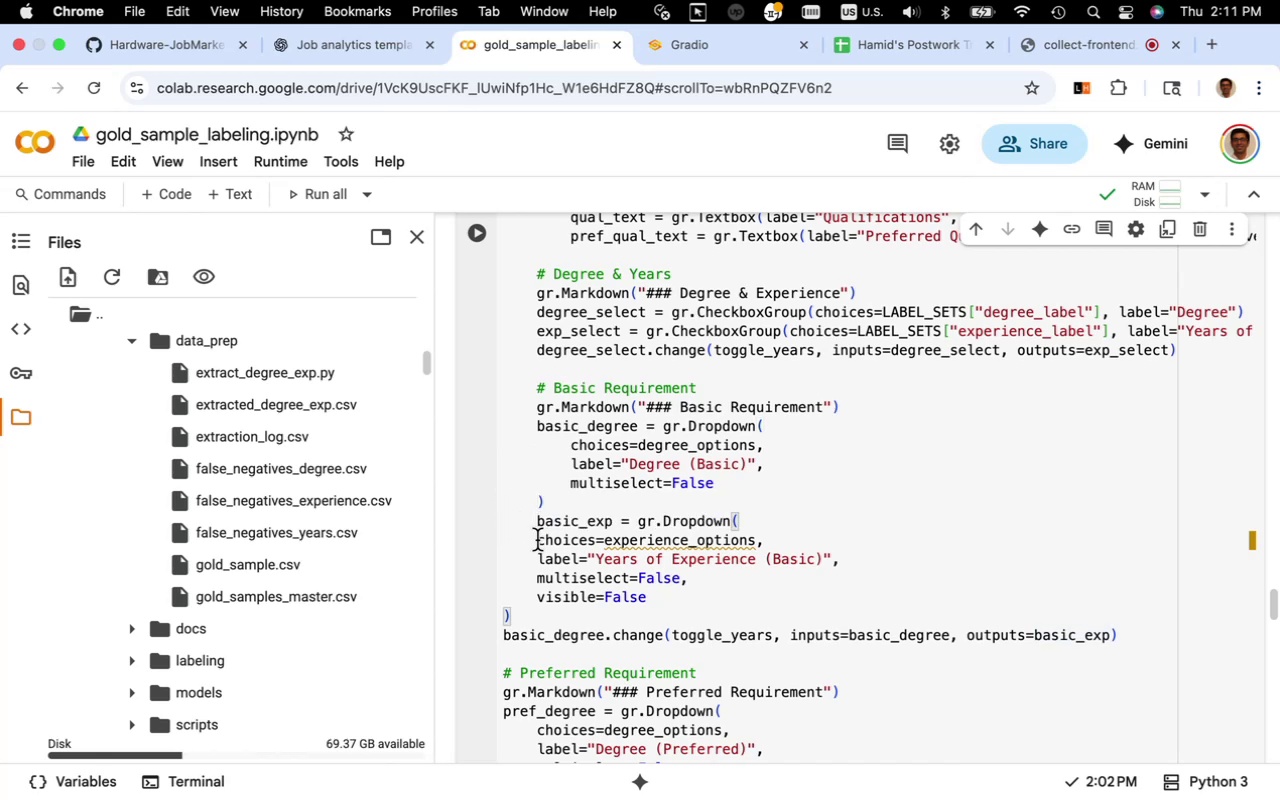 
key(Tab)
 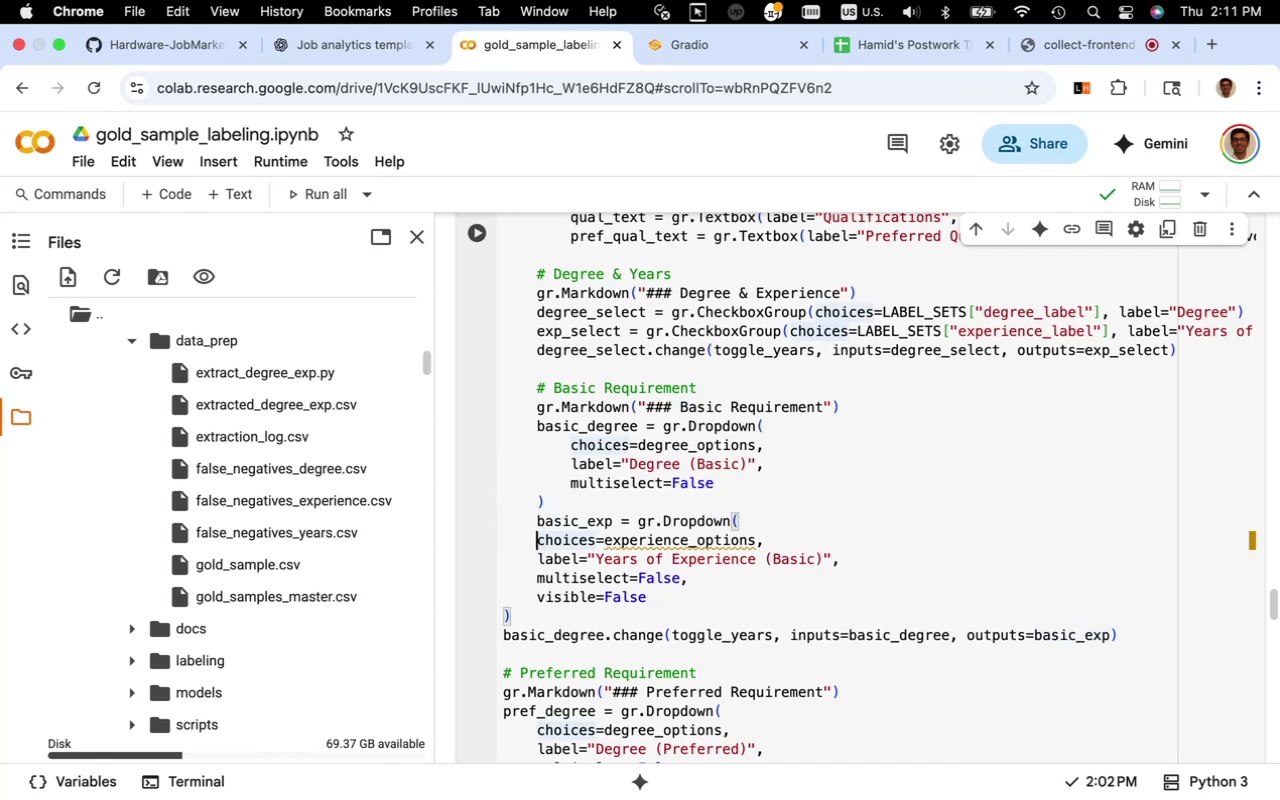 
key(Tab)
 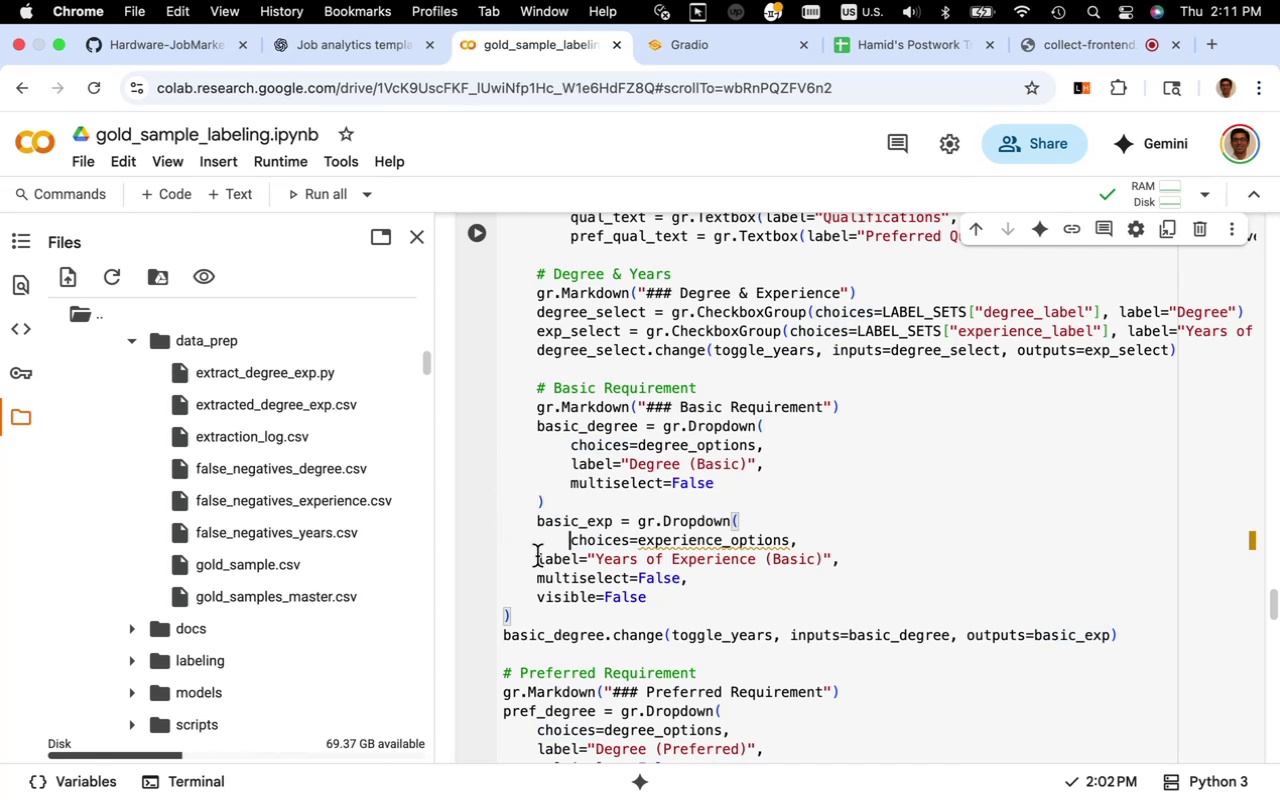 
left_click([537, 556])
 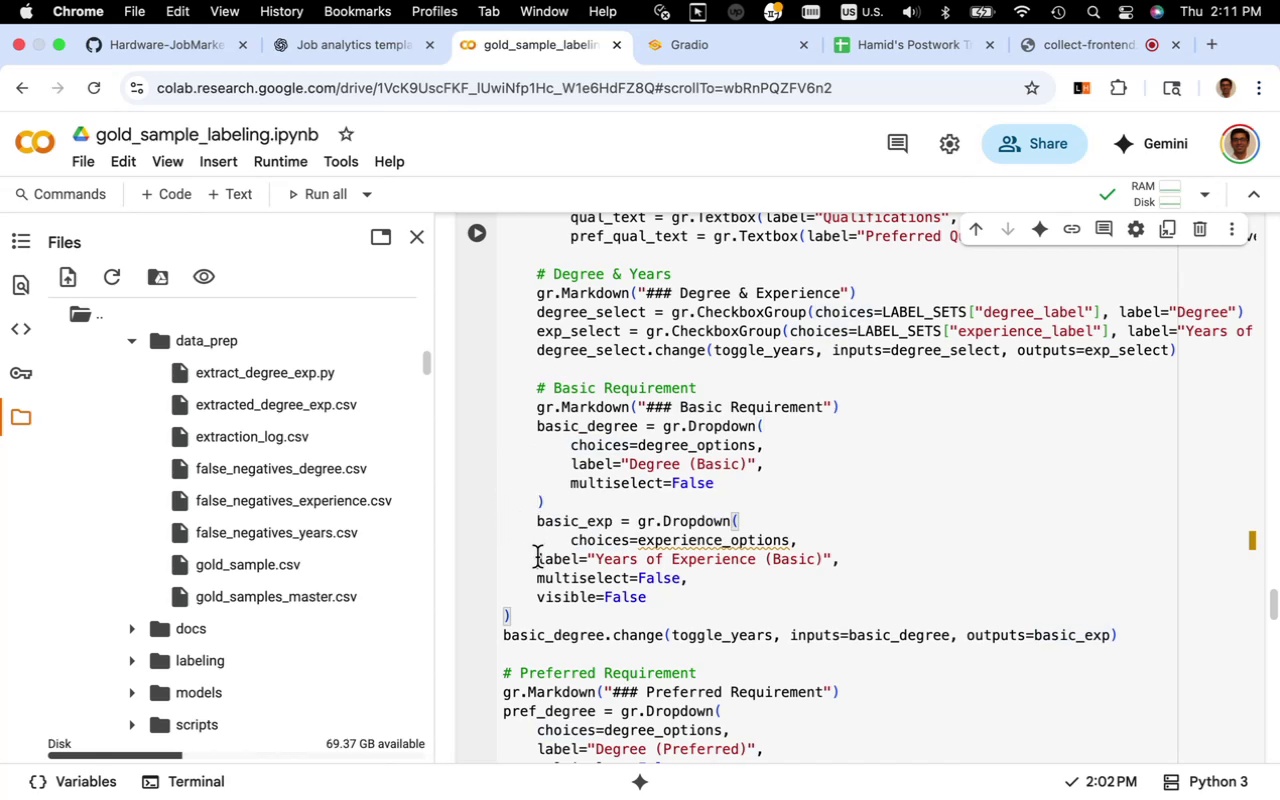 
key(Tab)
 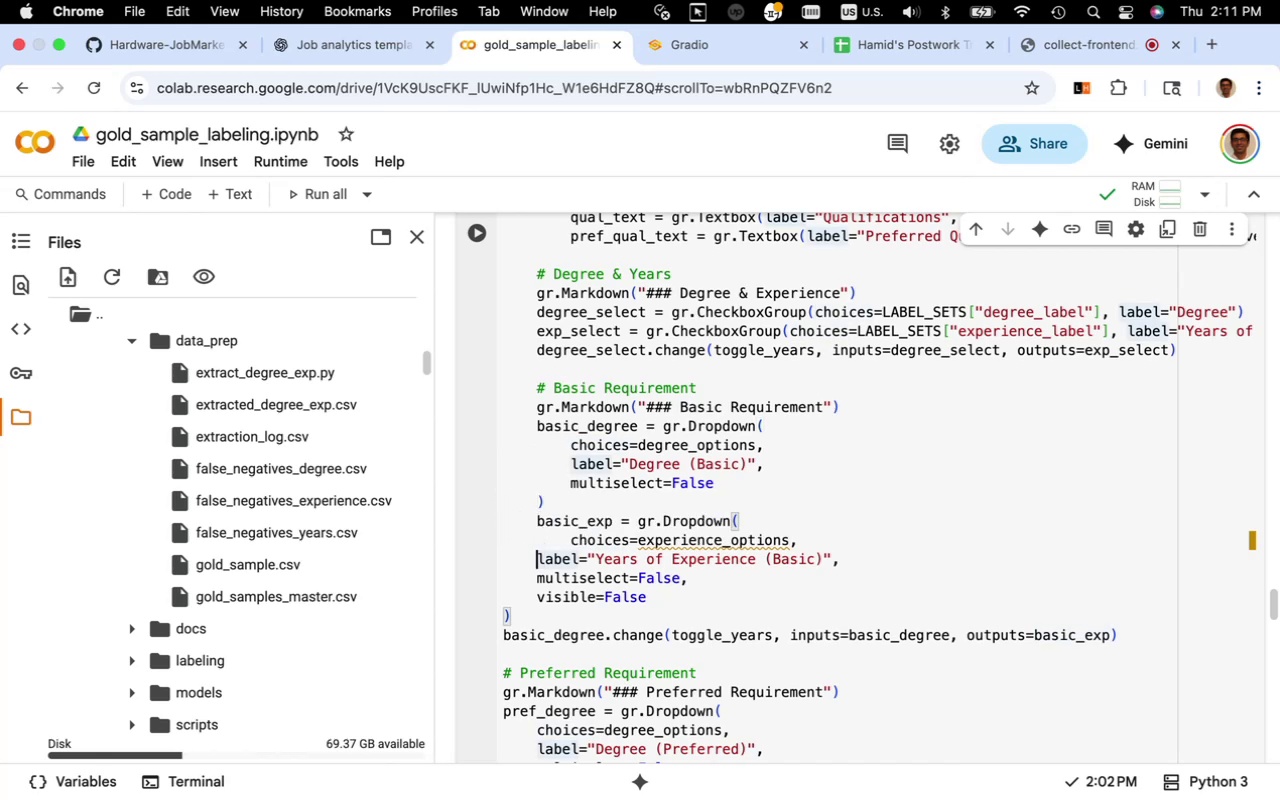 
key(Tab)
 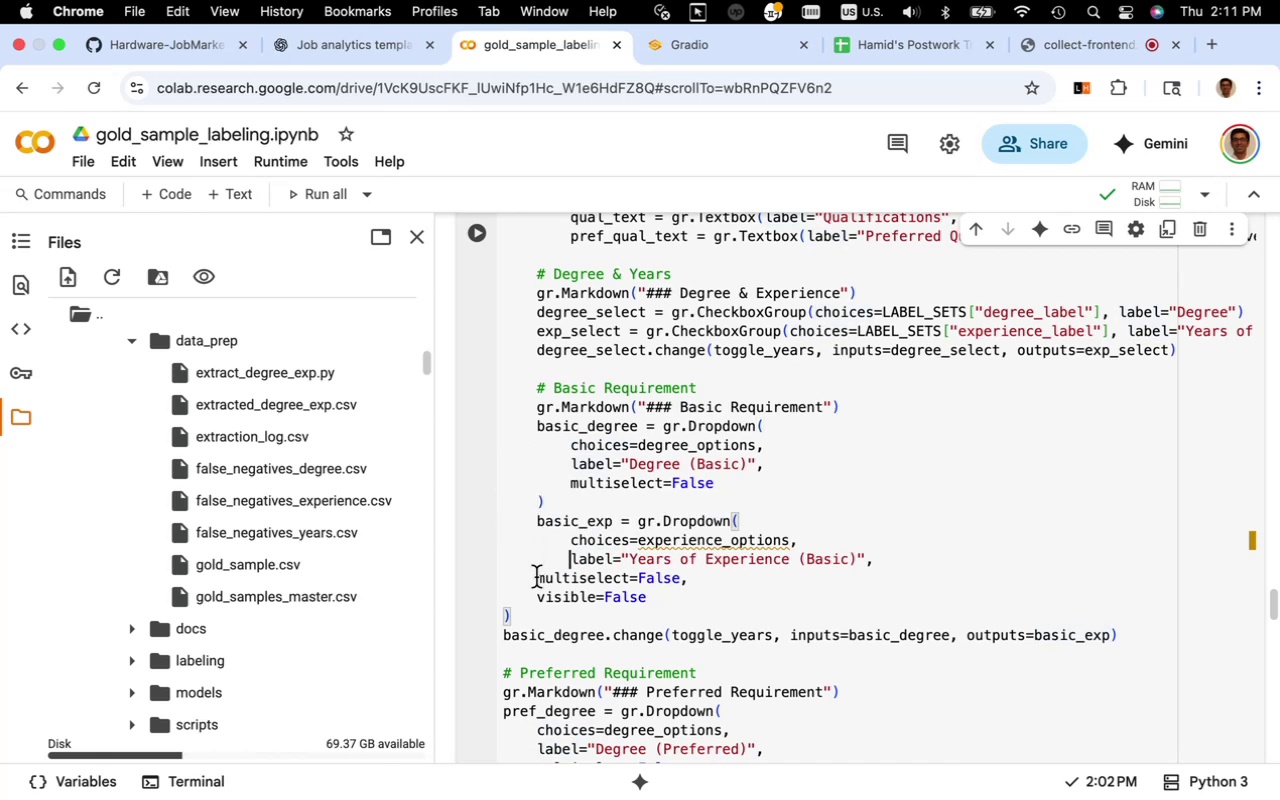 
left_click([536, 577])
 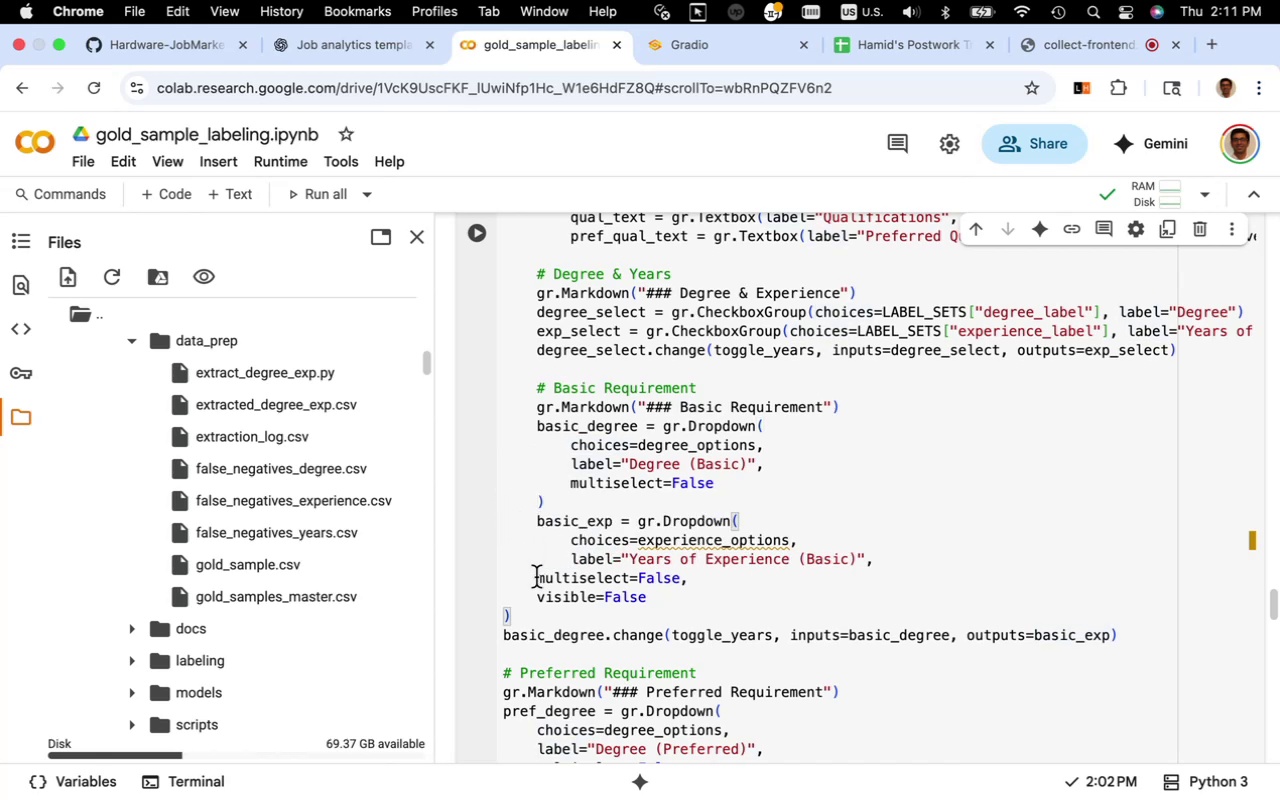 
key(Tab)
 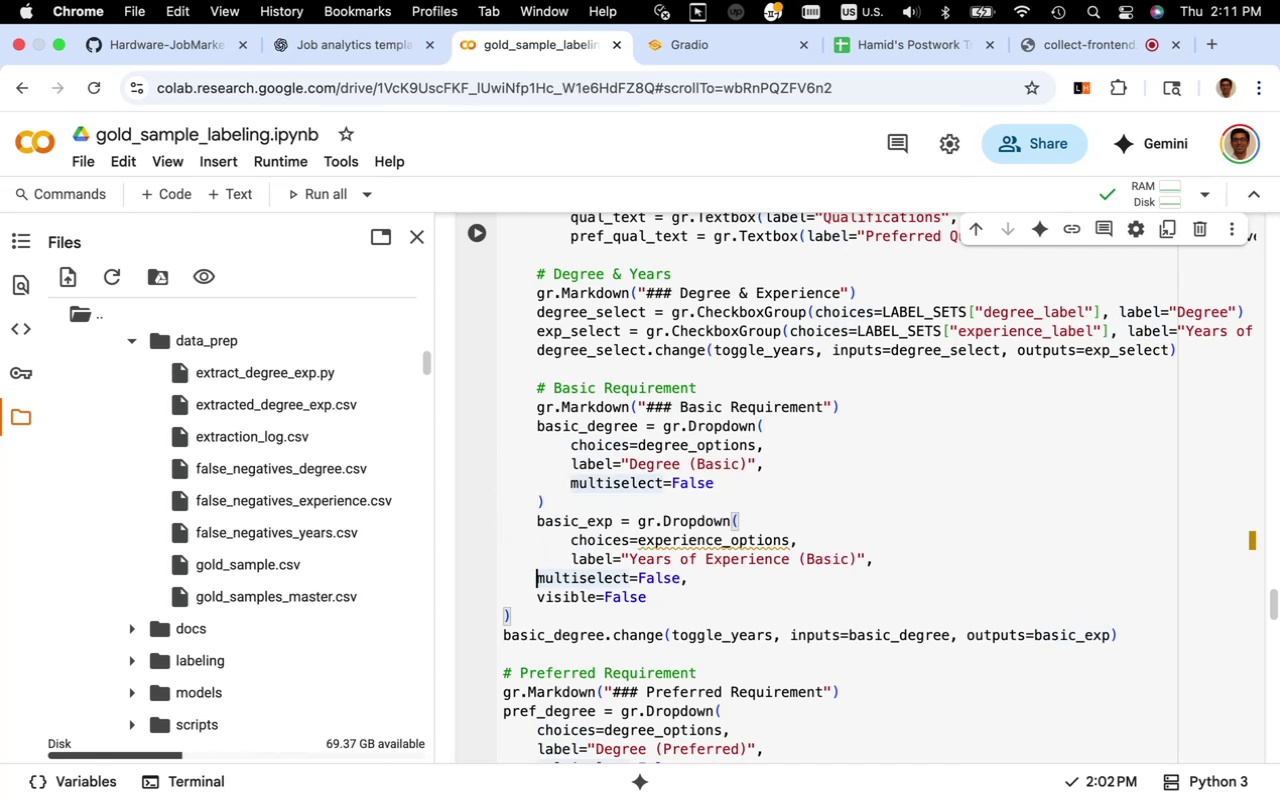 
key(Tab)
 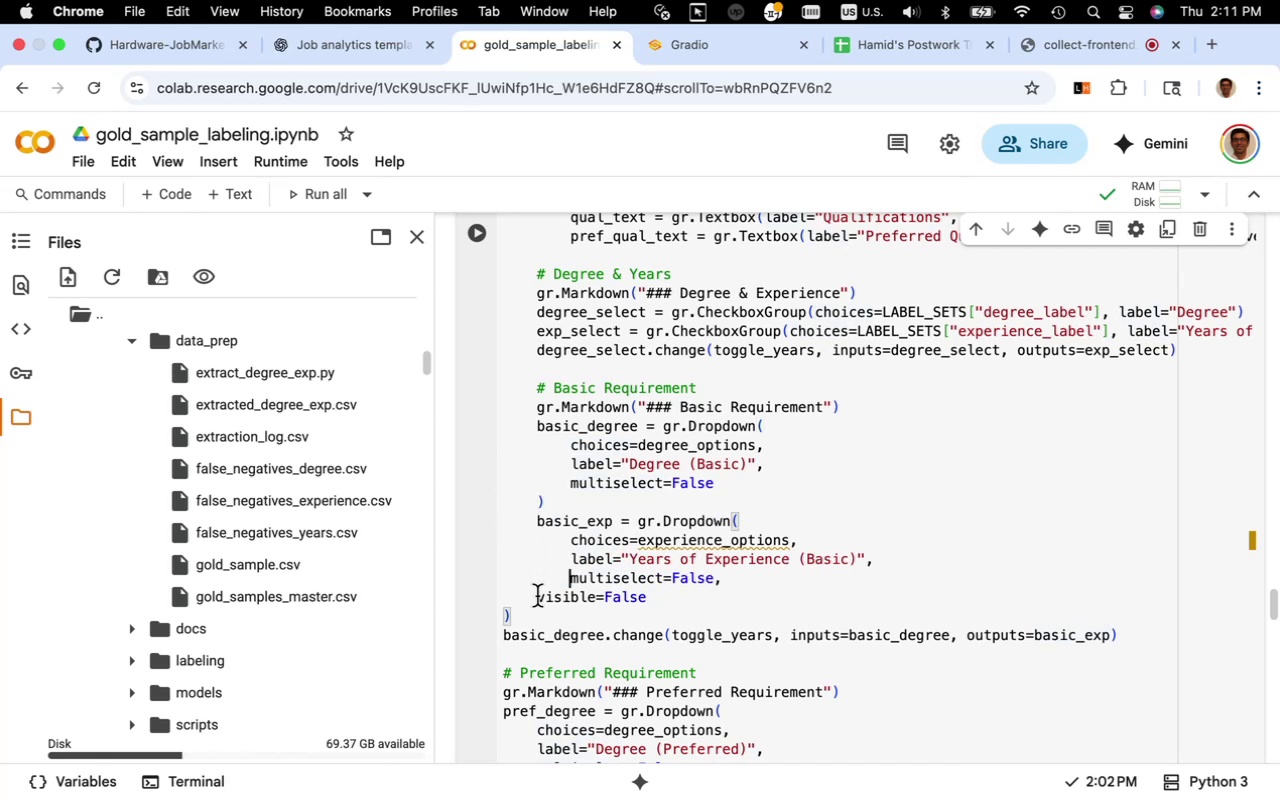 
key(Tab)
 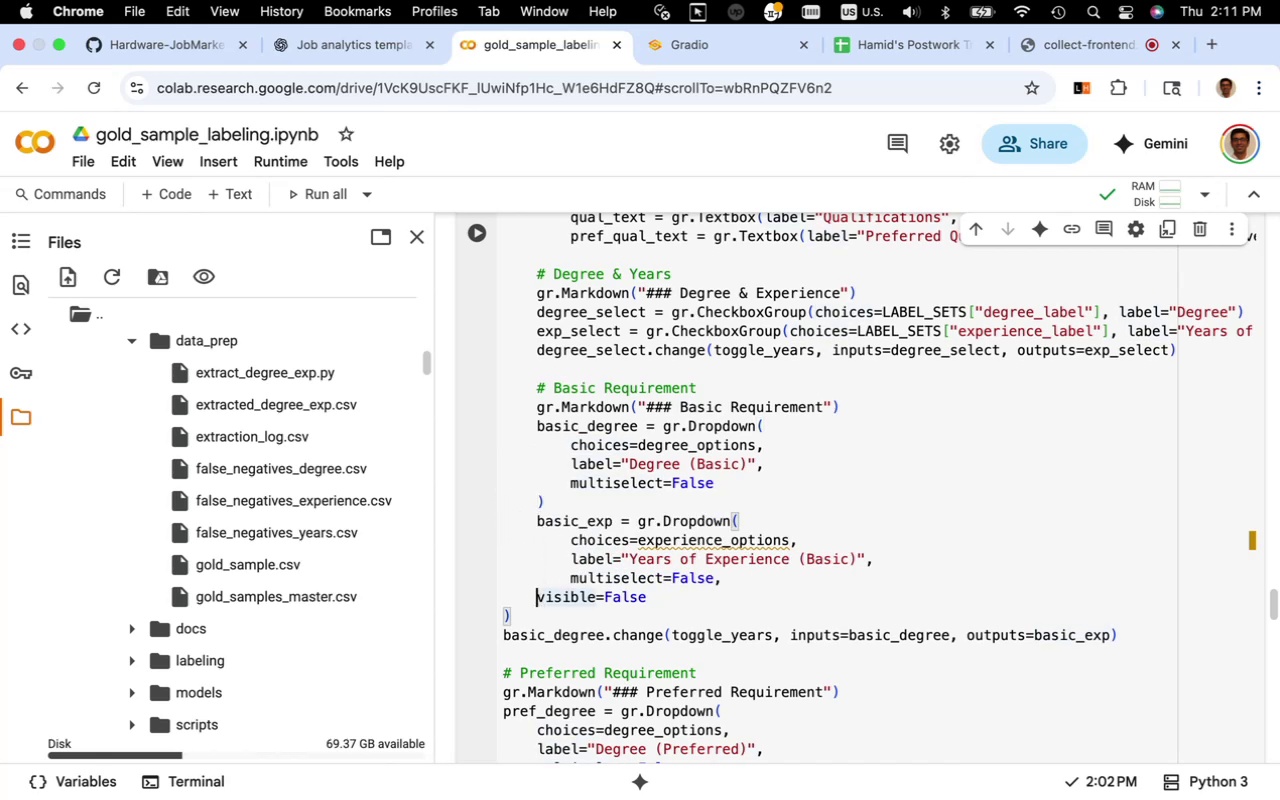 
key(Tab)
 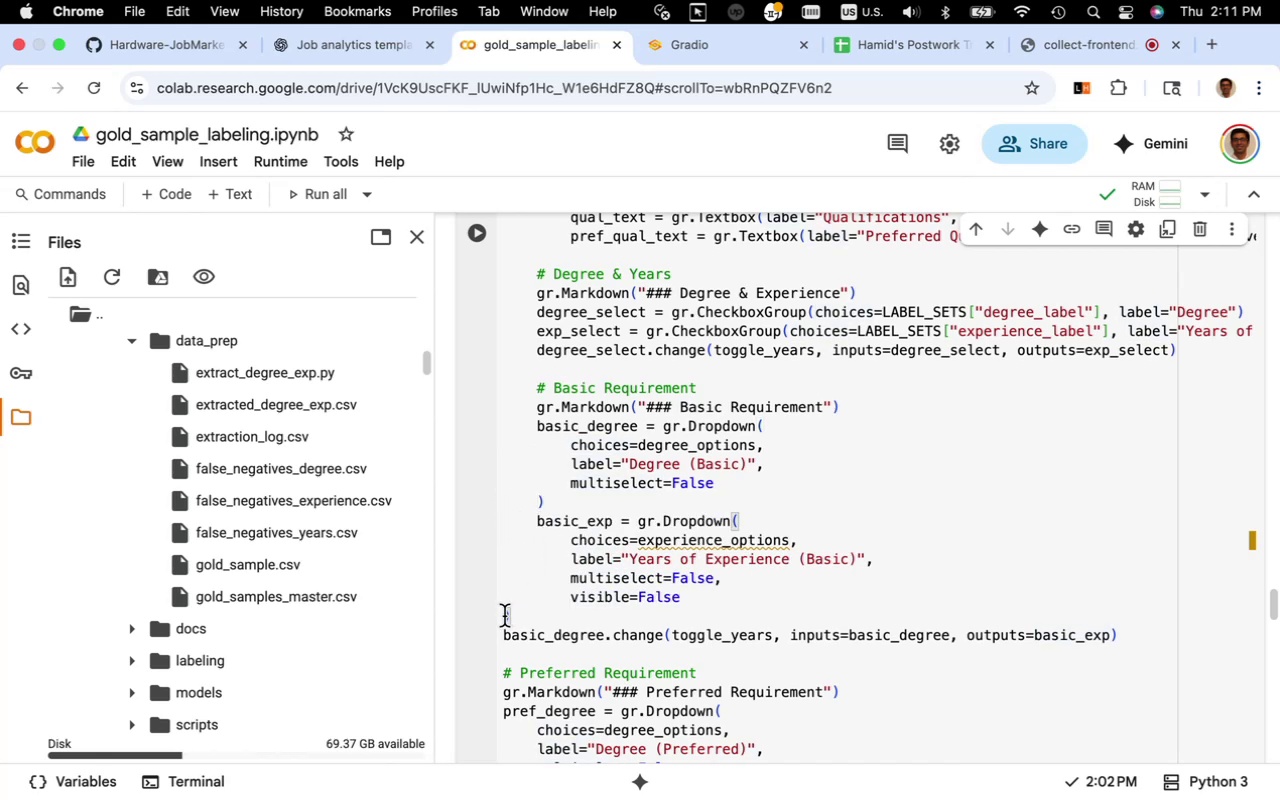 
left_click([503, 617])
 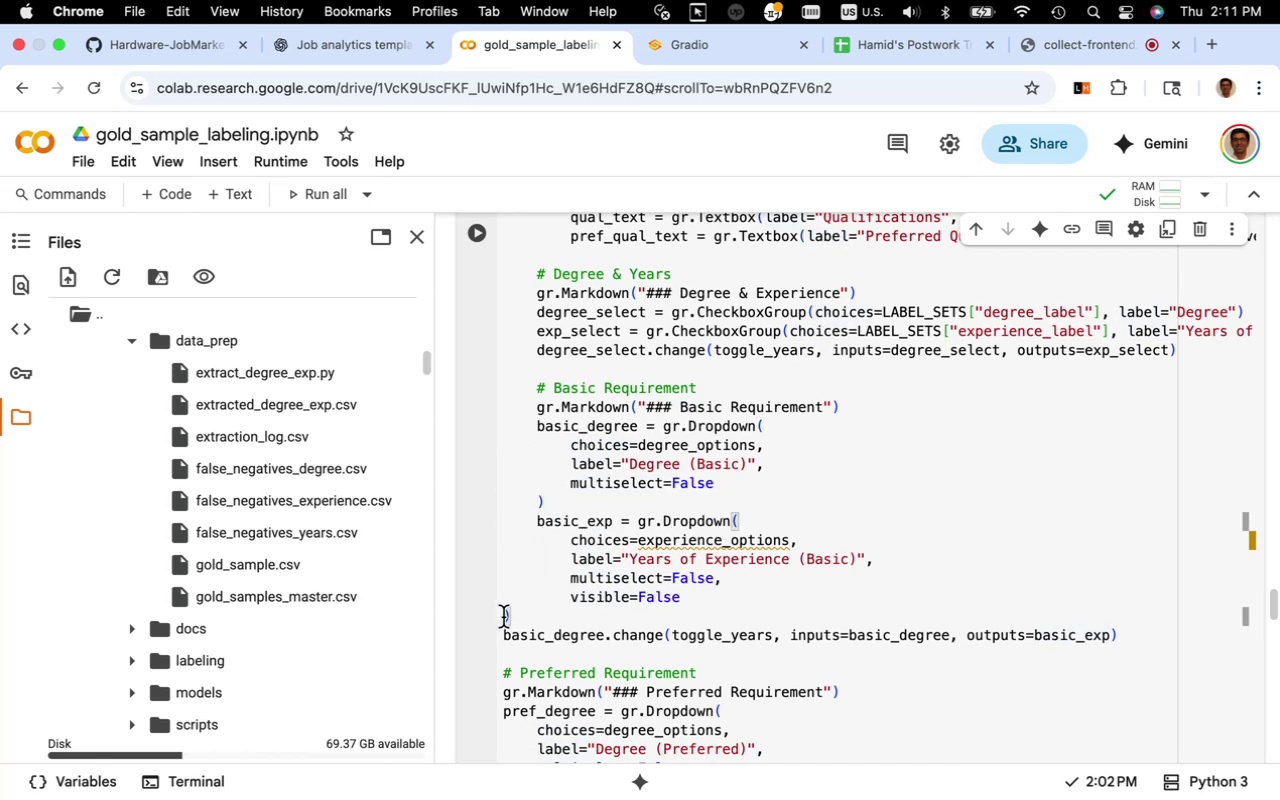 
key(Tab)
 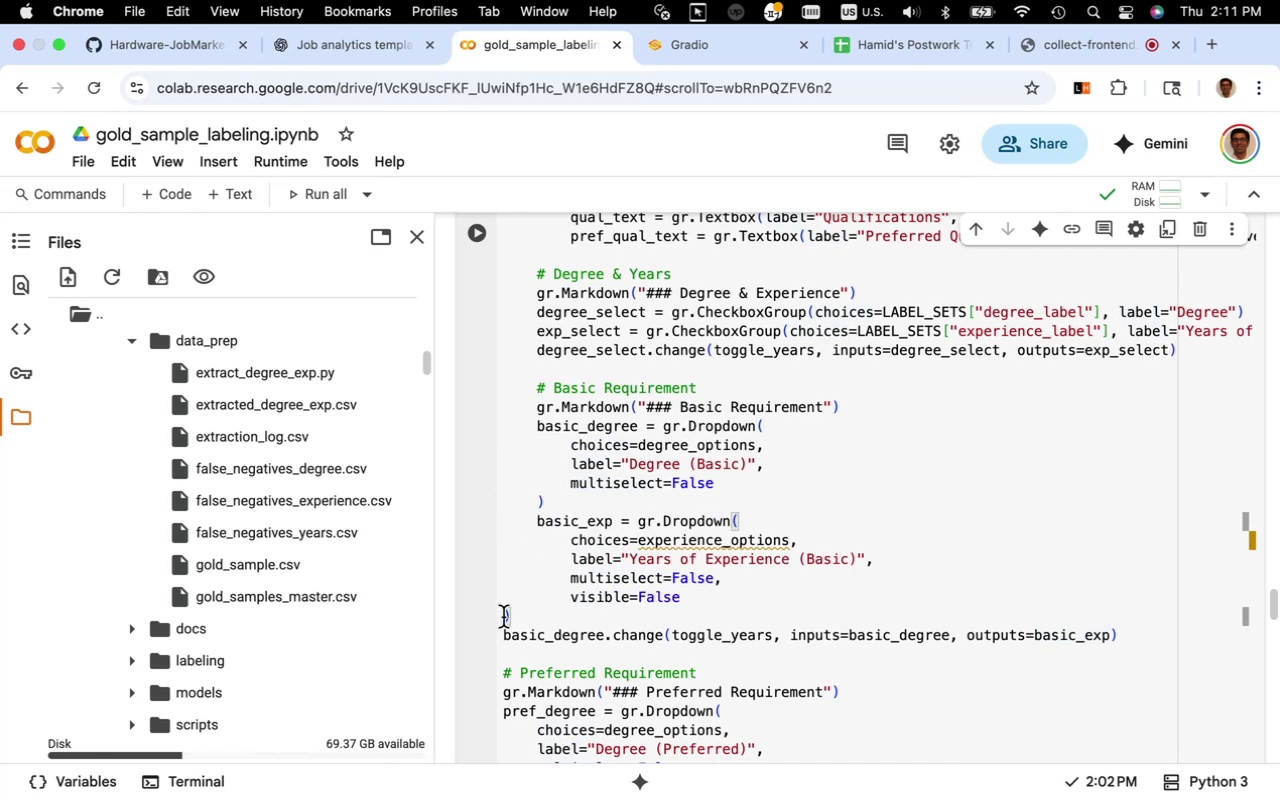 
key(Tab)
 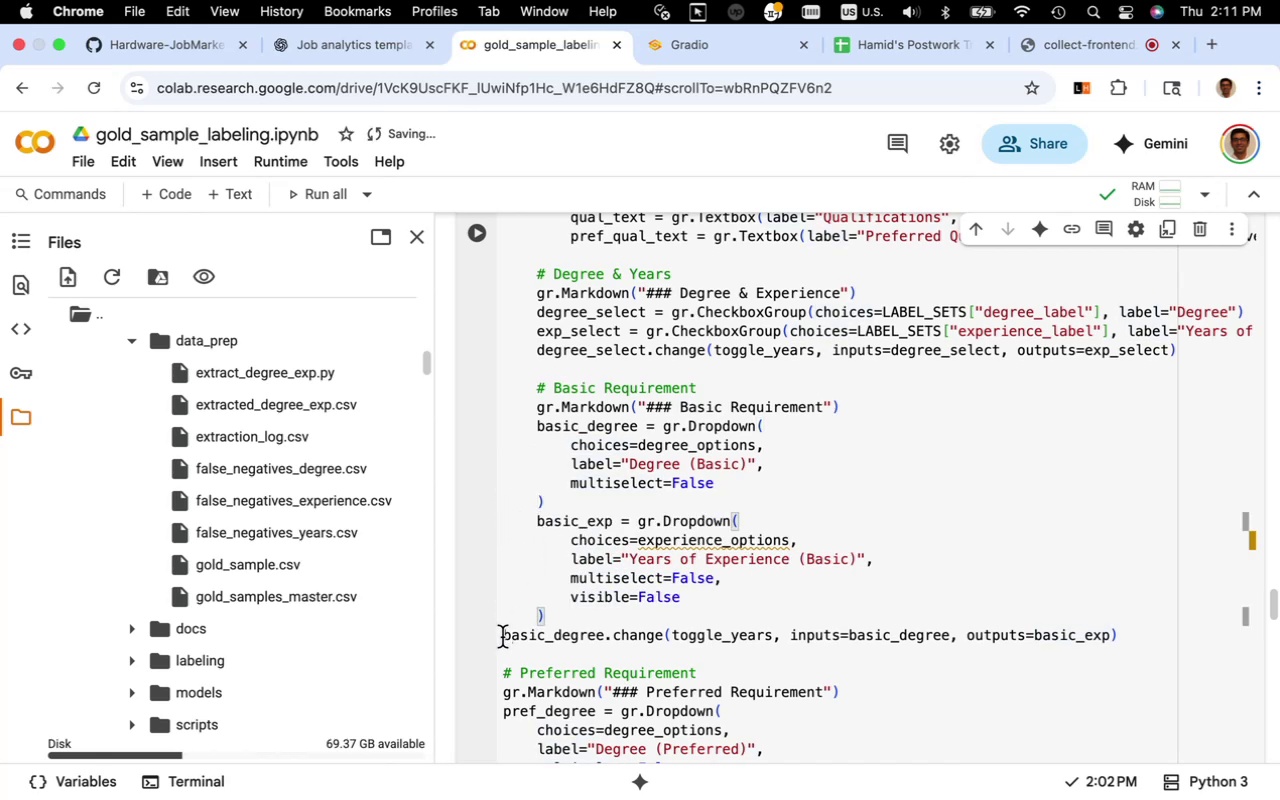 
key(Tab)
 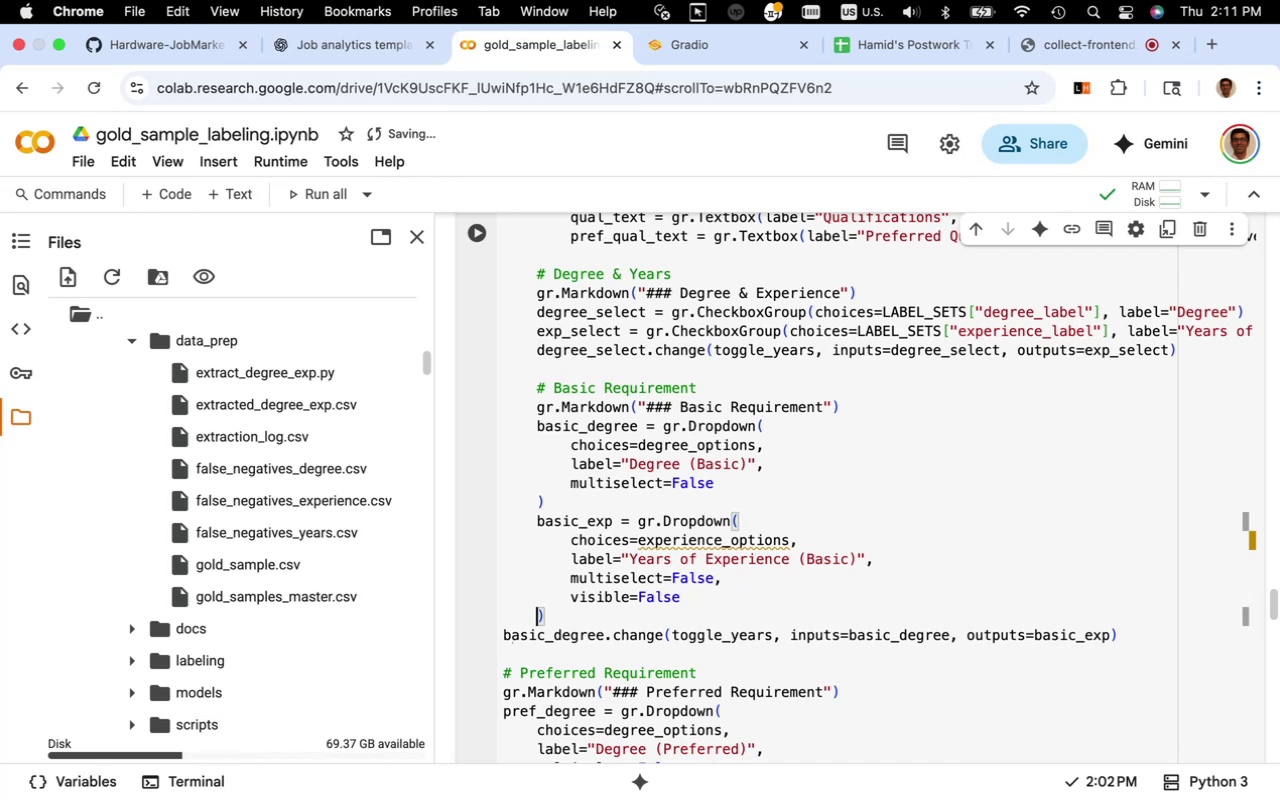 
key(Tab)
 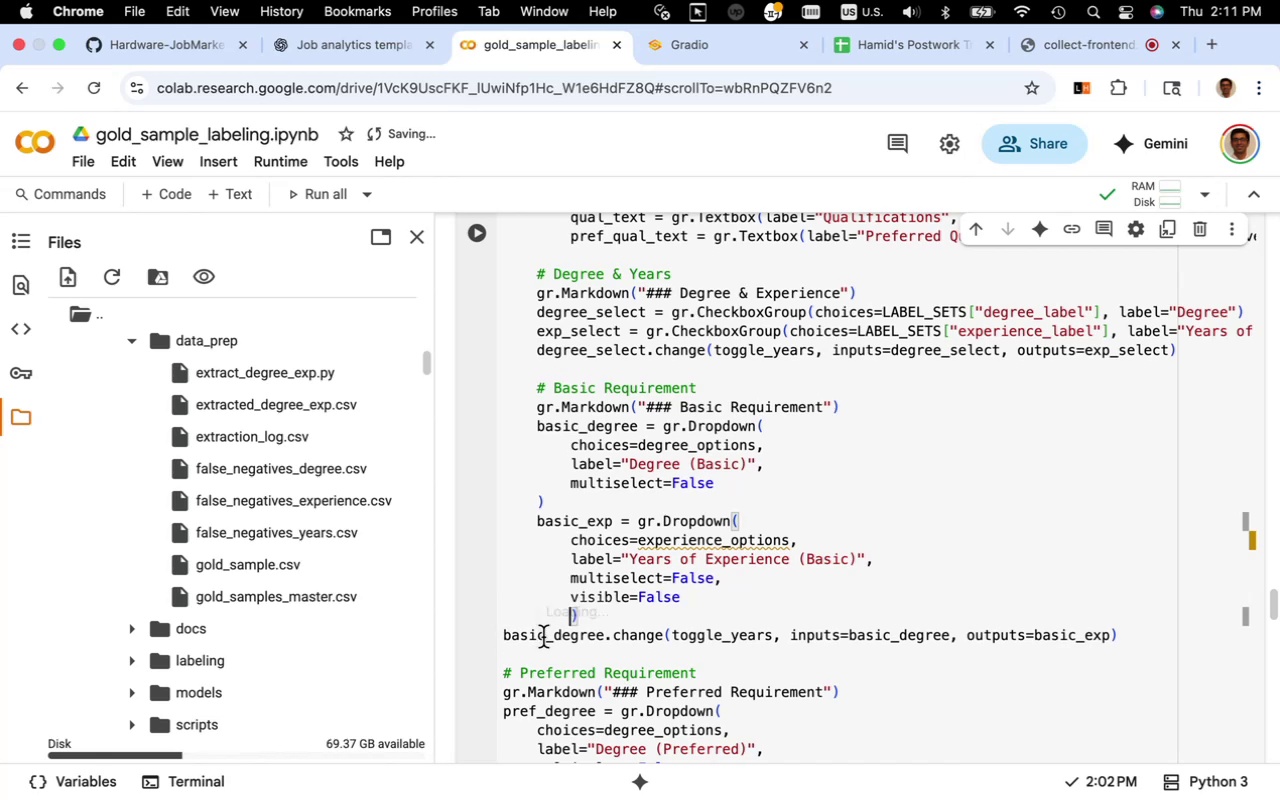 
key(Backspace)
 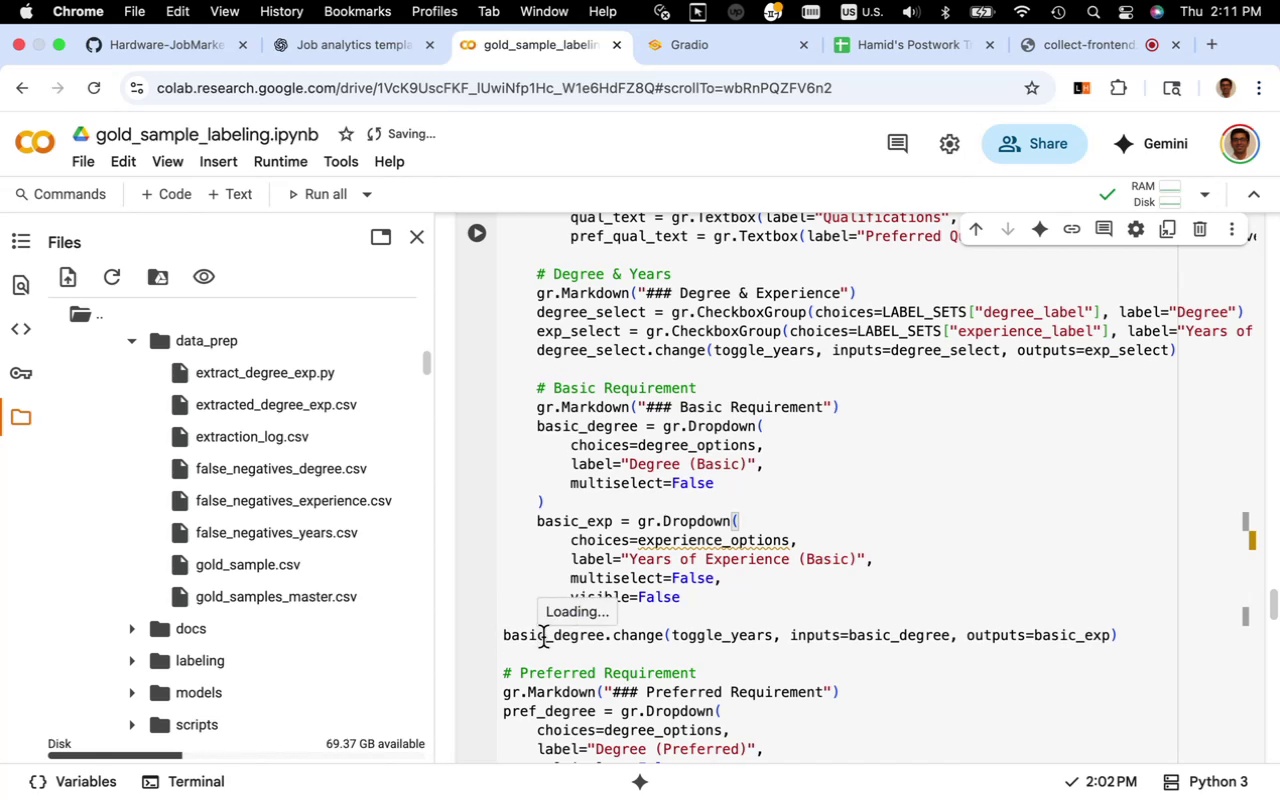 
key(Backspace)
 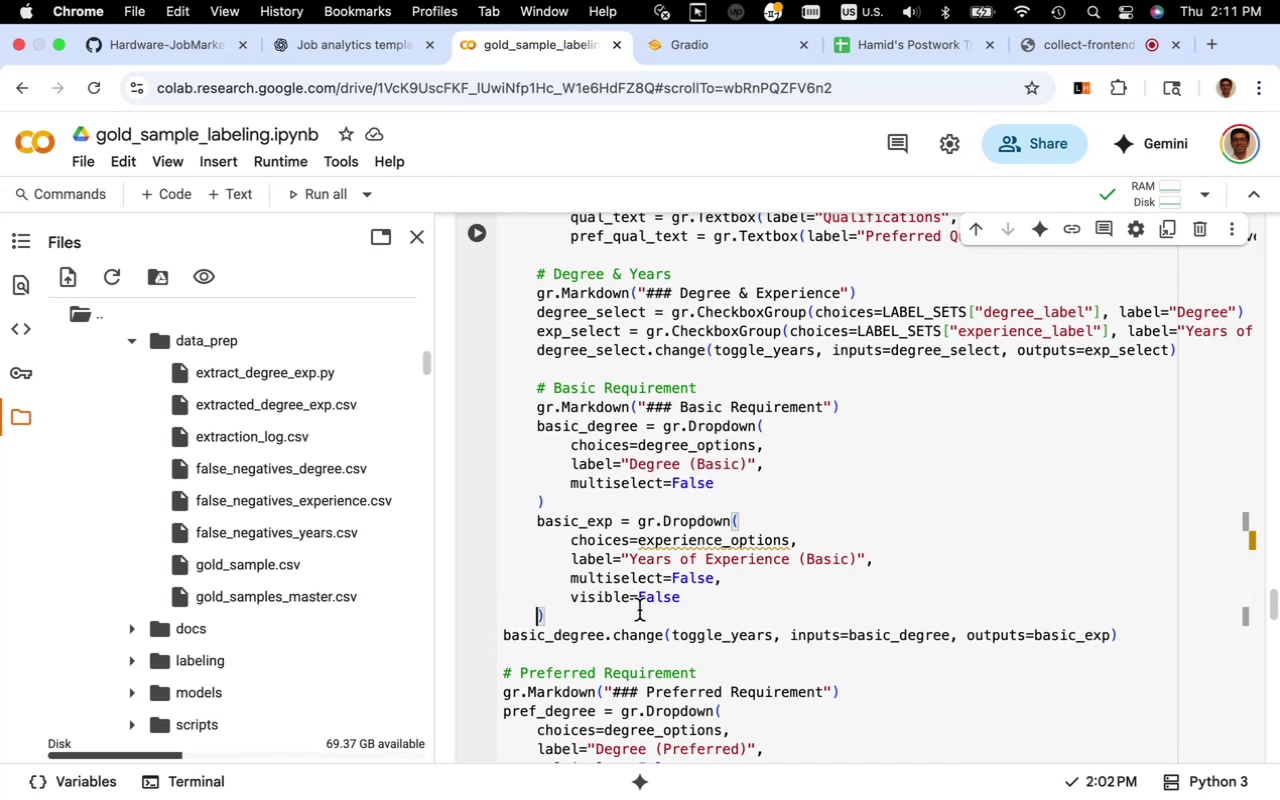 
scroll: coordinate [666, 541], scroll_direction: down, amount: 12.0
 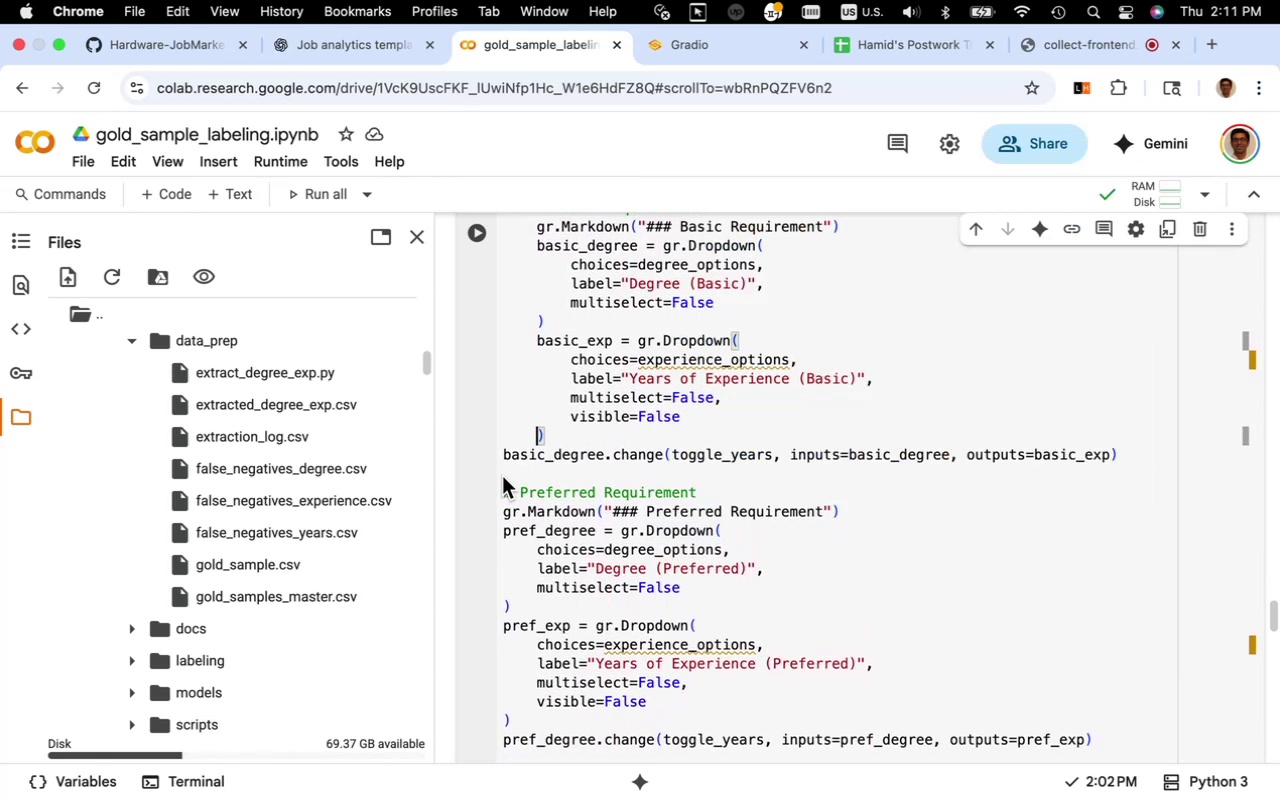 
left_click([503, 463])
 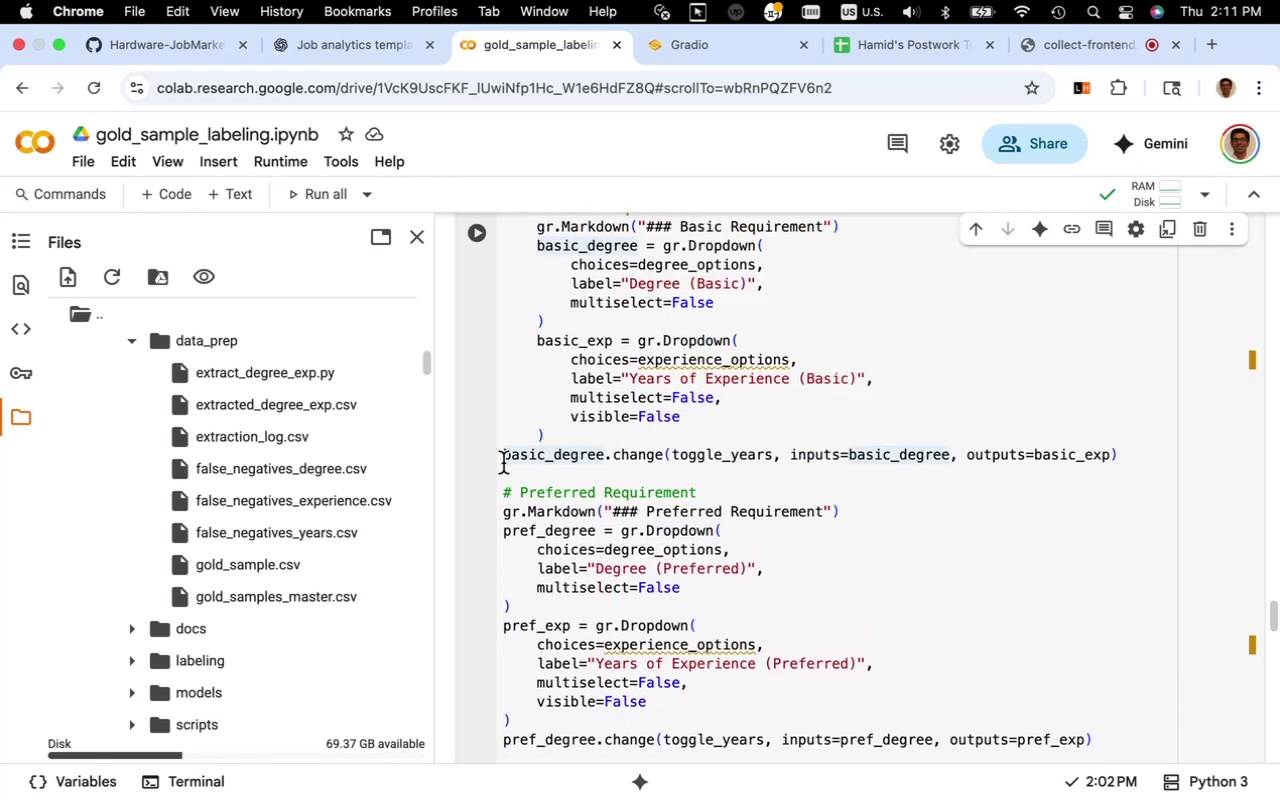 
key(Tab)
 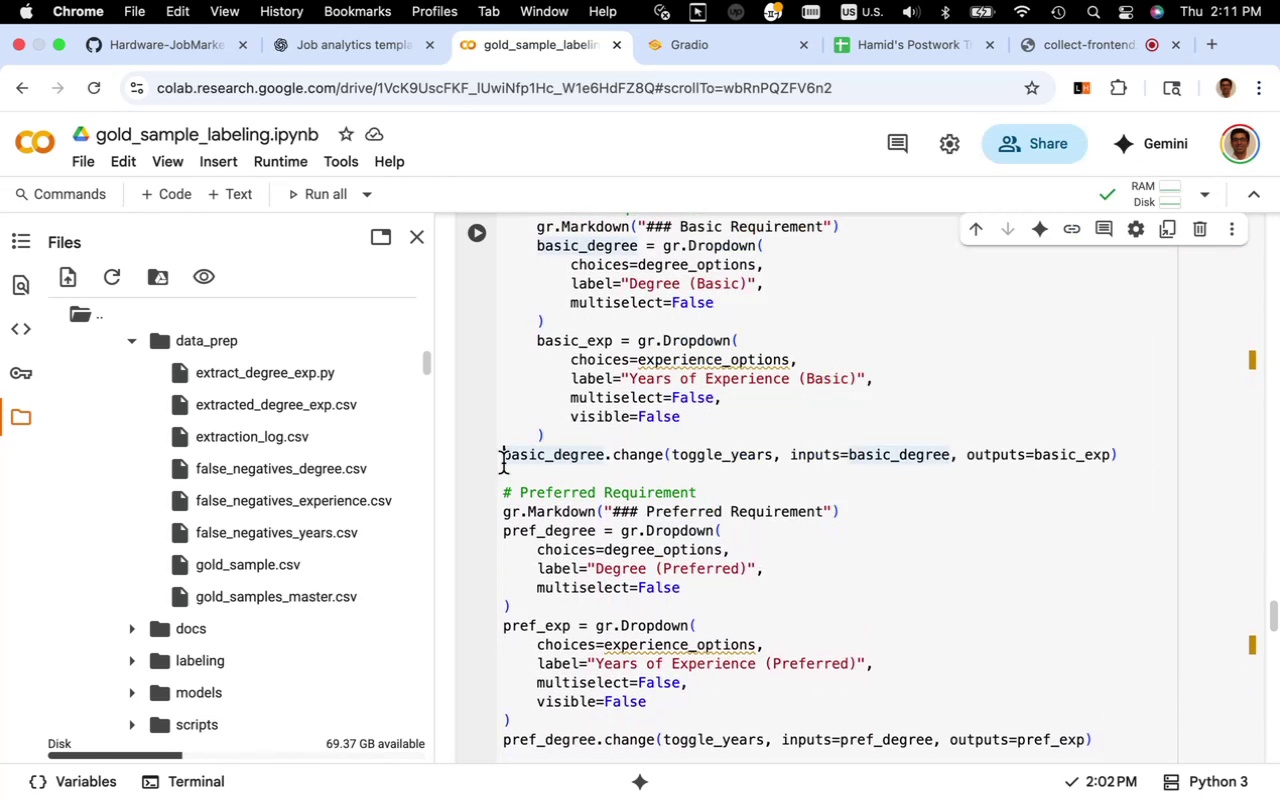 
key(Tab)
 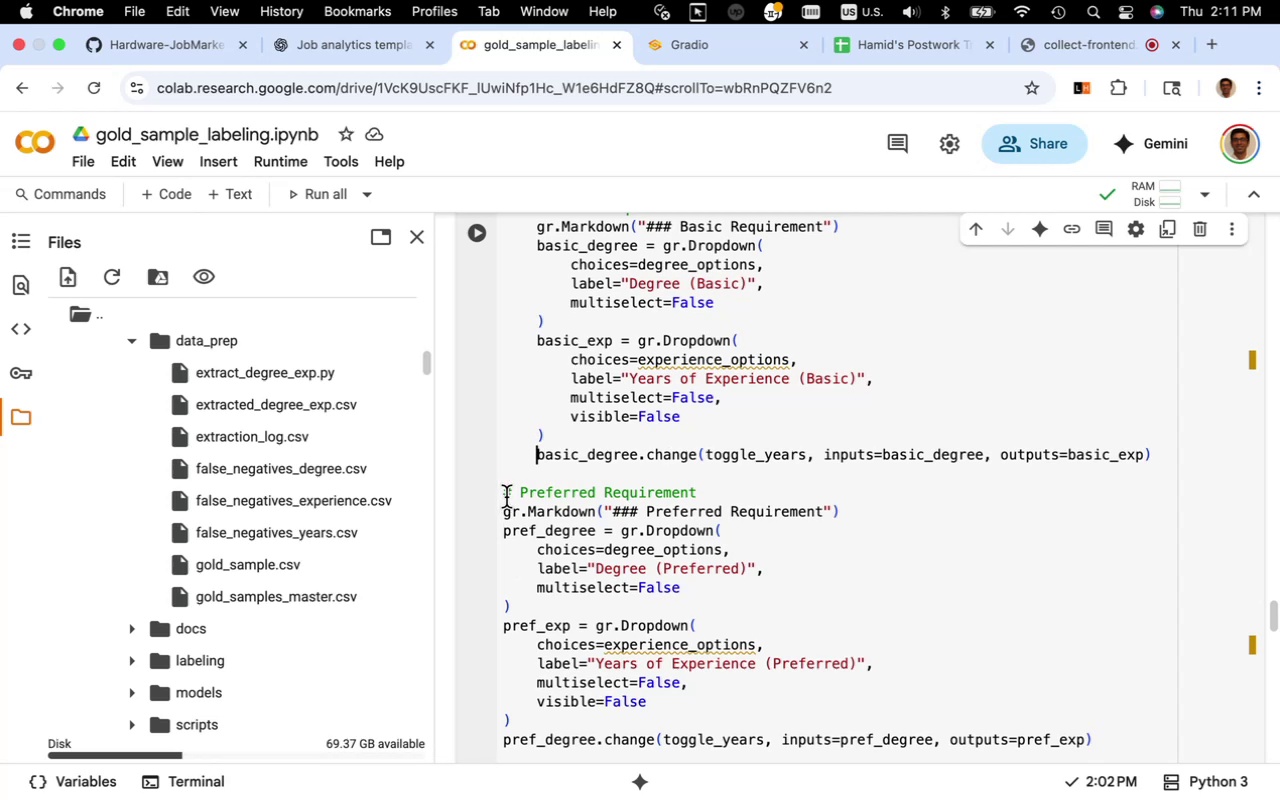 
left_click_drag(start_coordinate=[503, 497], to_coordinate=[493, 522])
 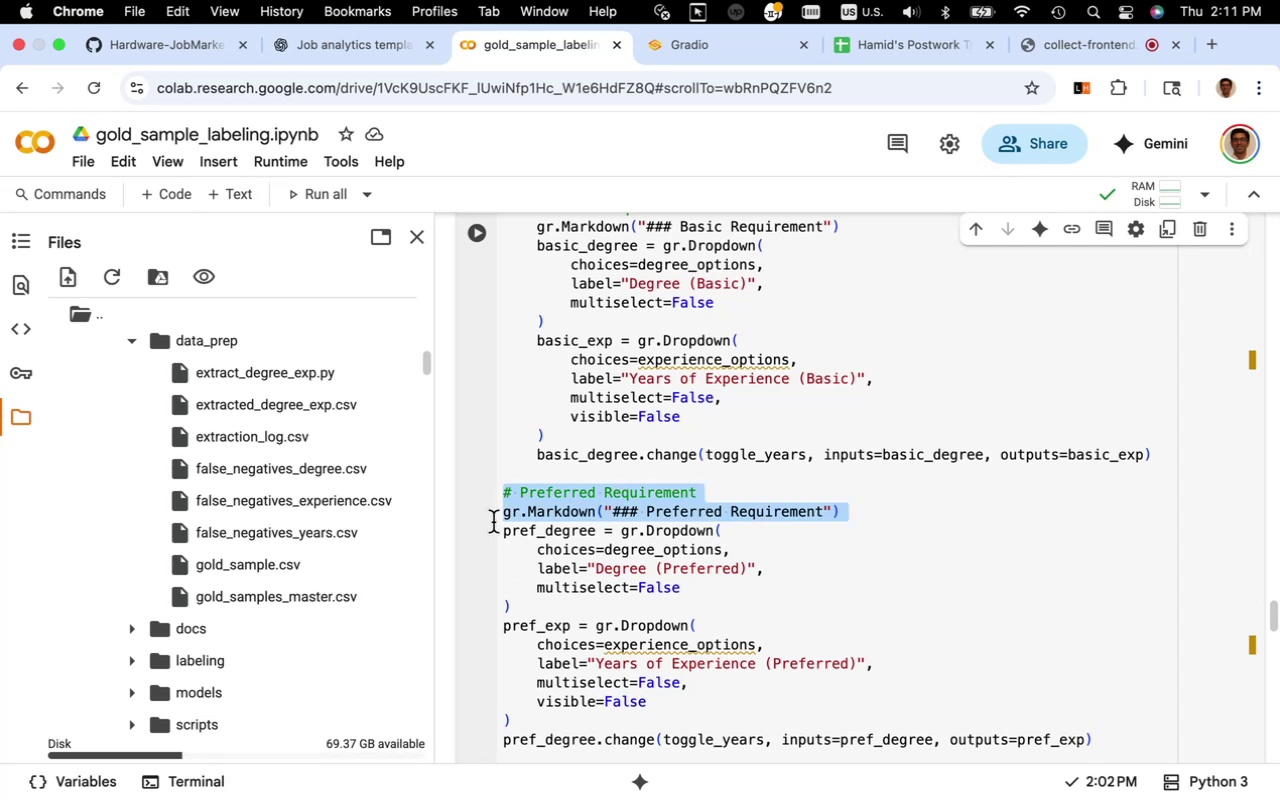 
key(Tab)
 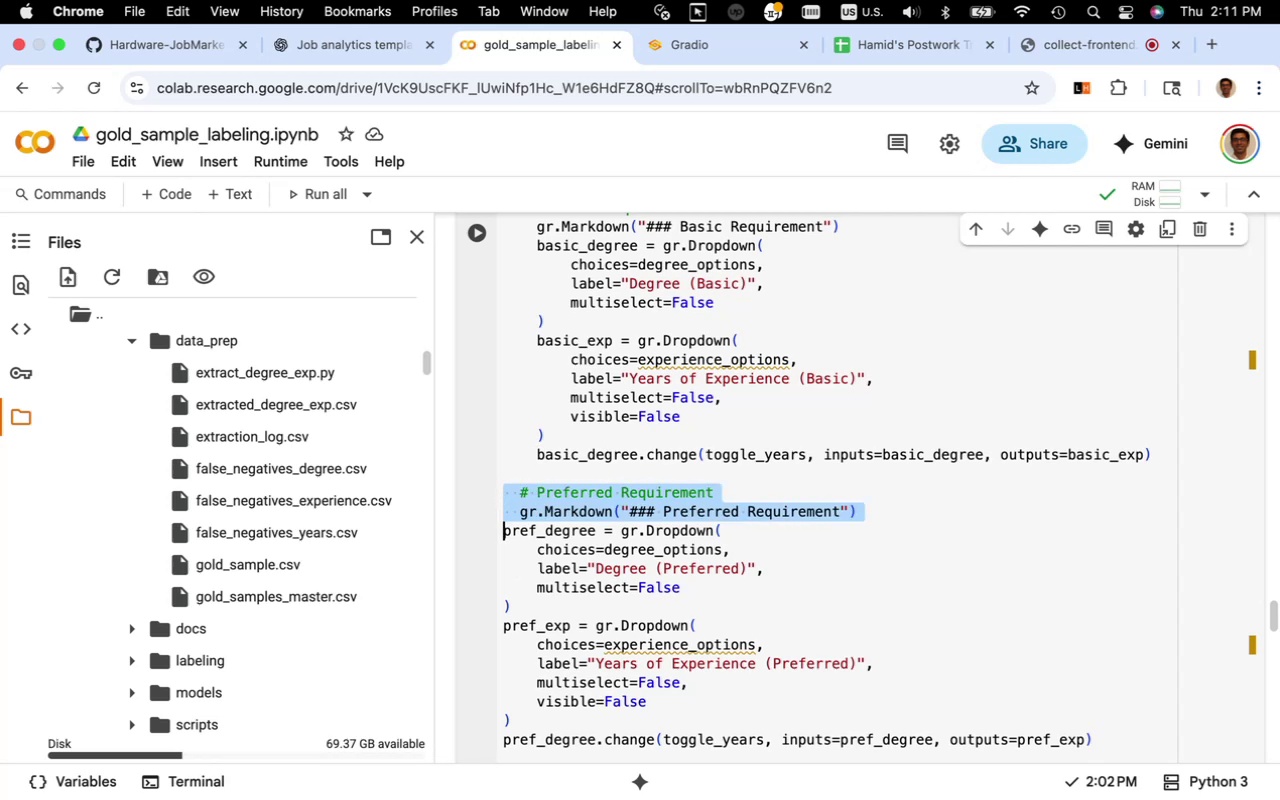 
key(Tab)
 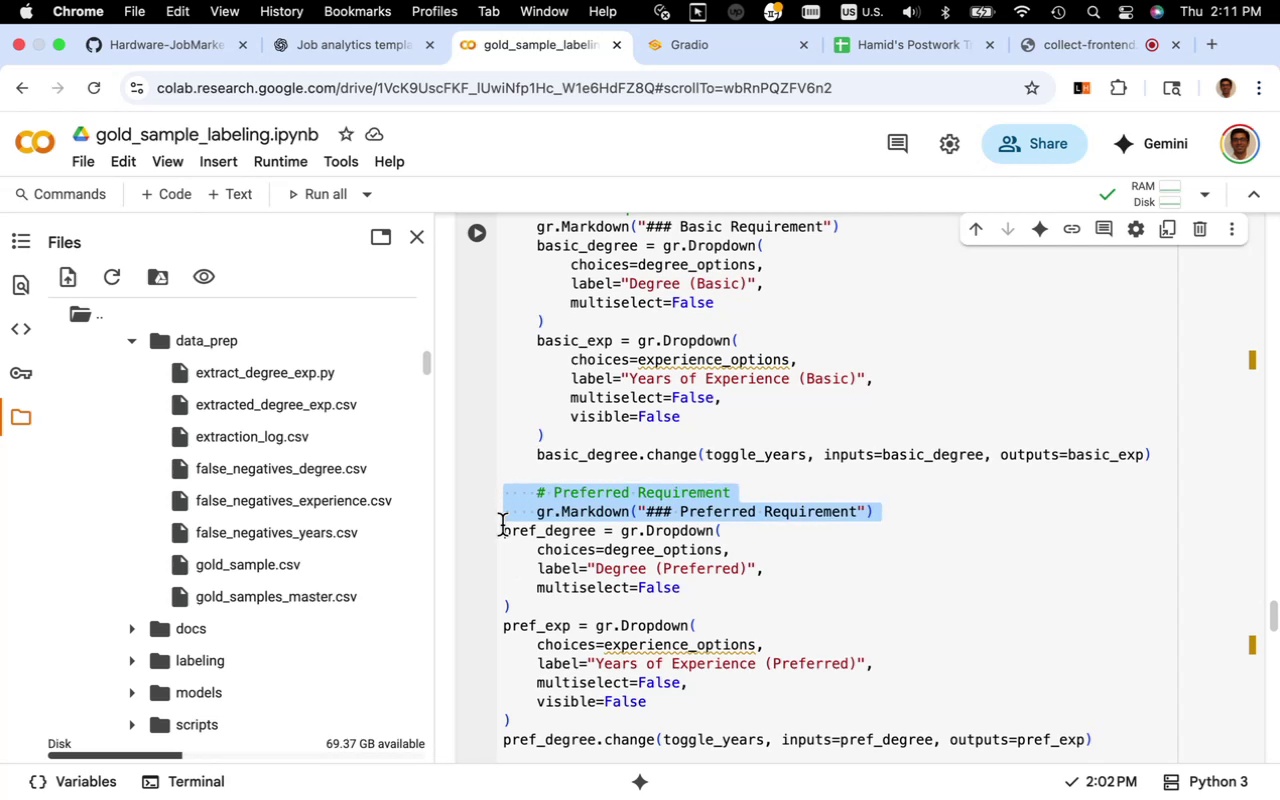 
left_click([501, 528])
 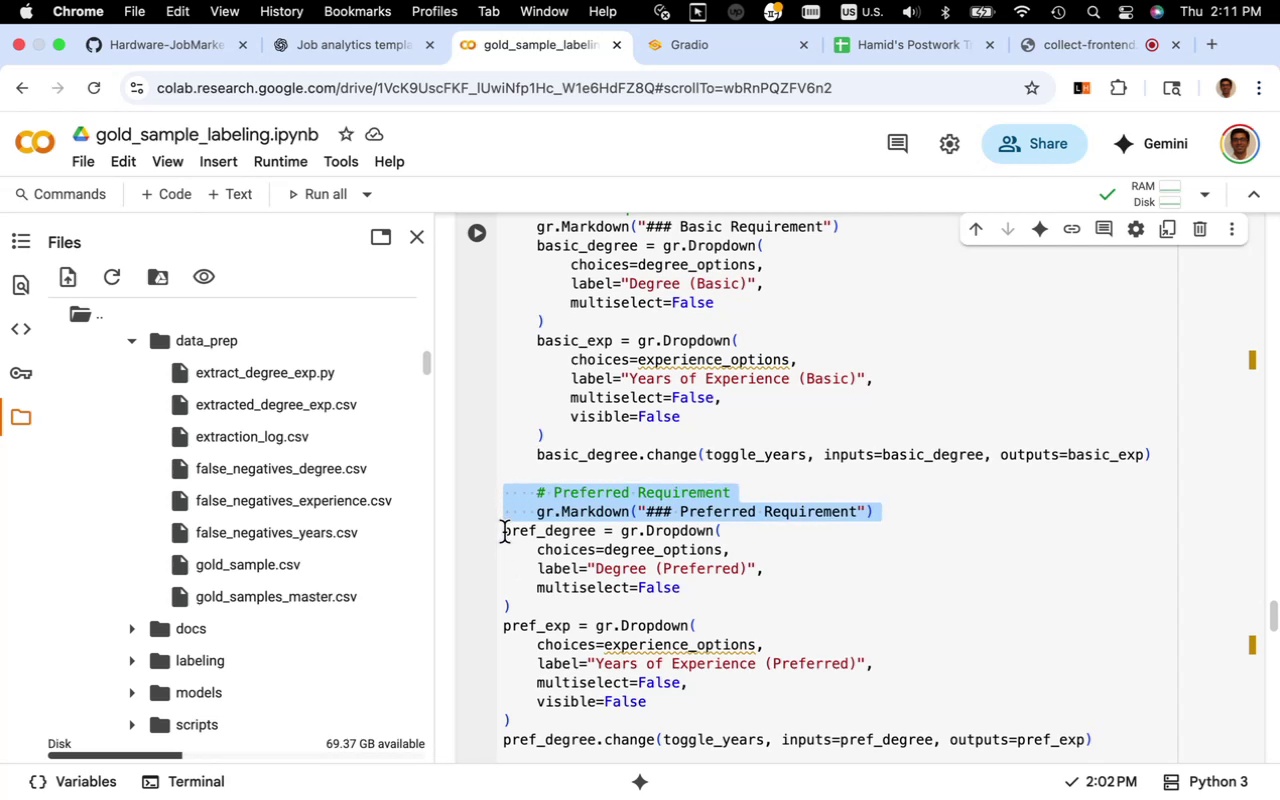 
left_click([504, 531])
 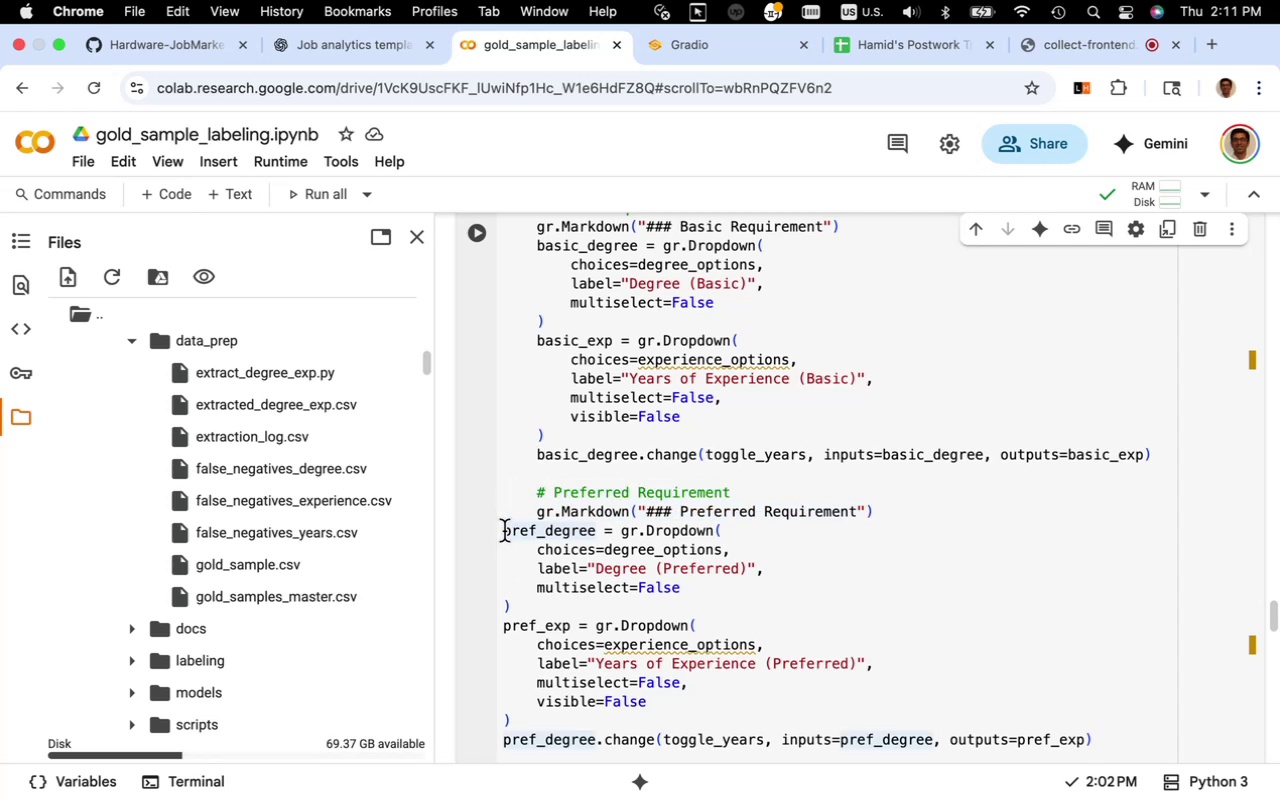 
left_click_drag(start_coordinate=[504, 531], to_coordinate=[508, 743])
 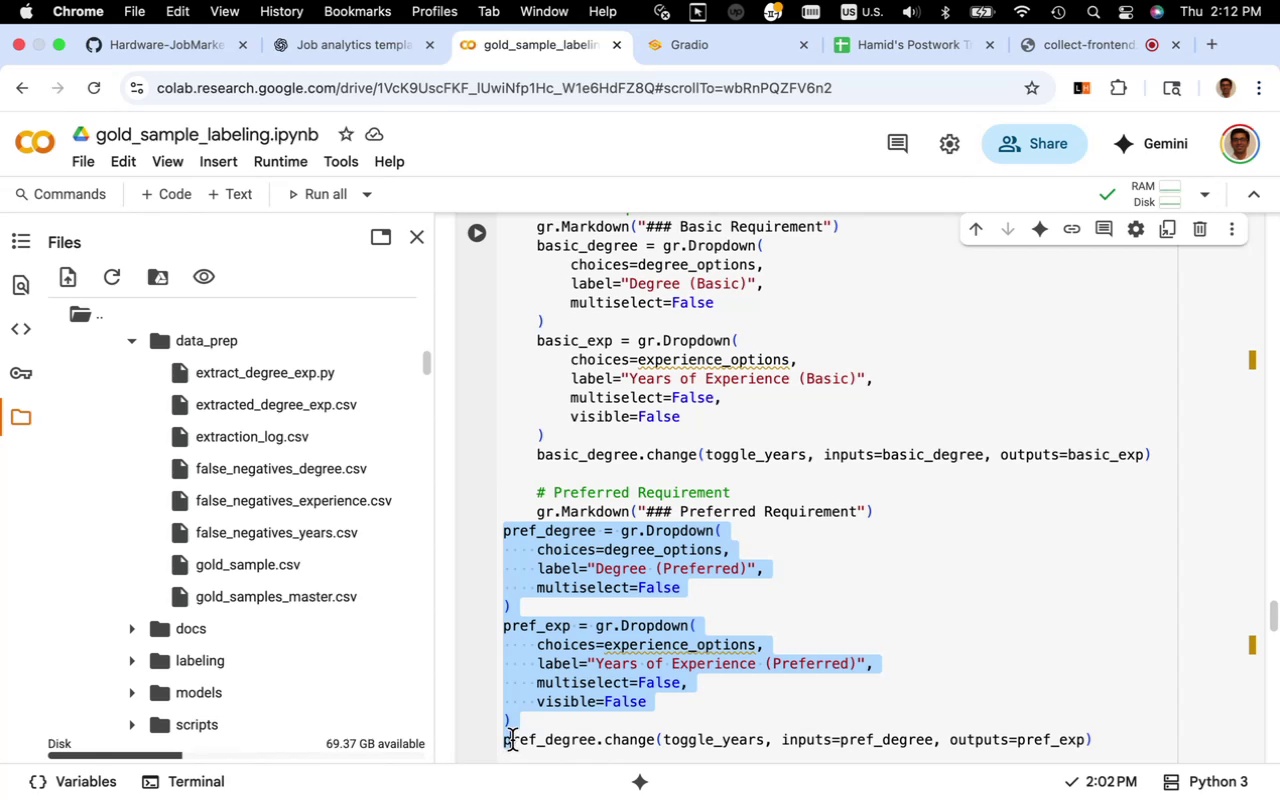 
key(Tab)
 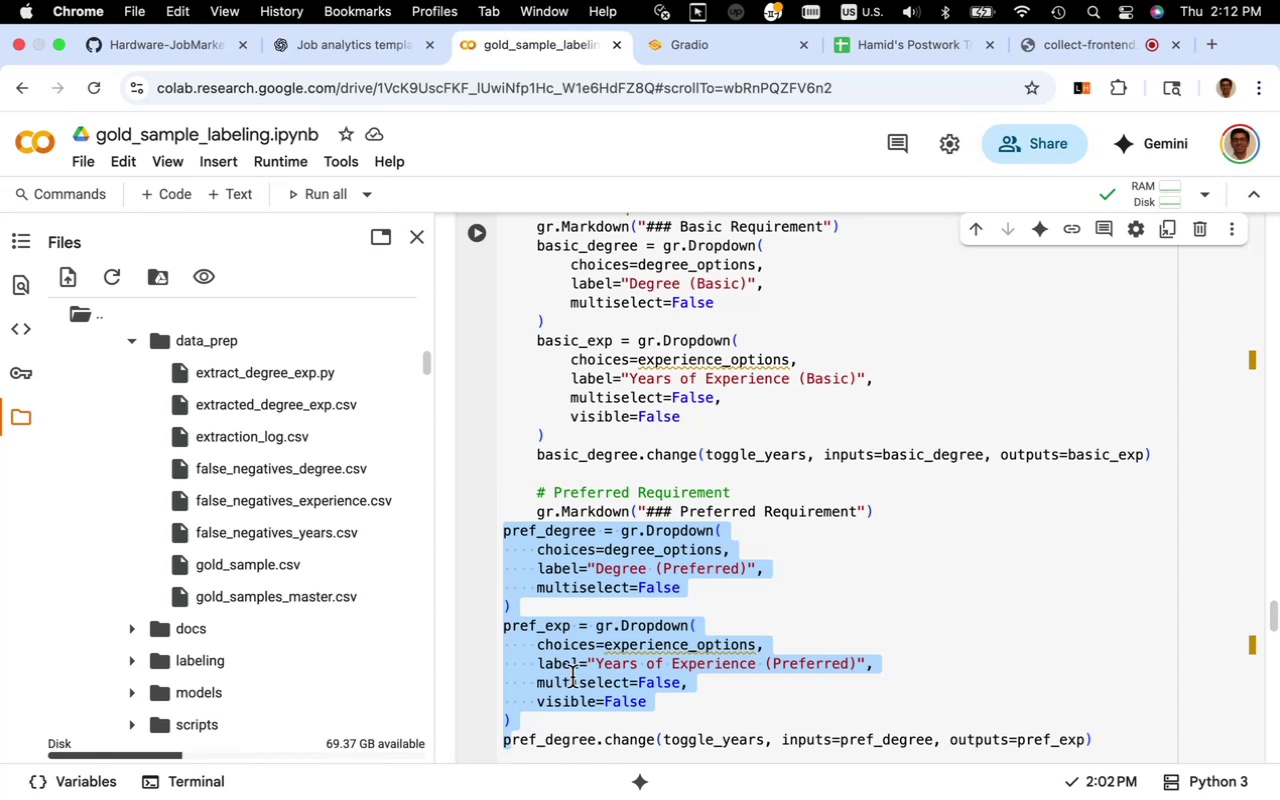 
key(Tab)
 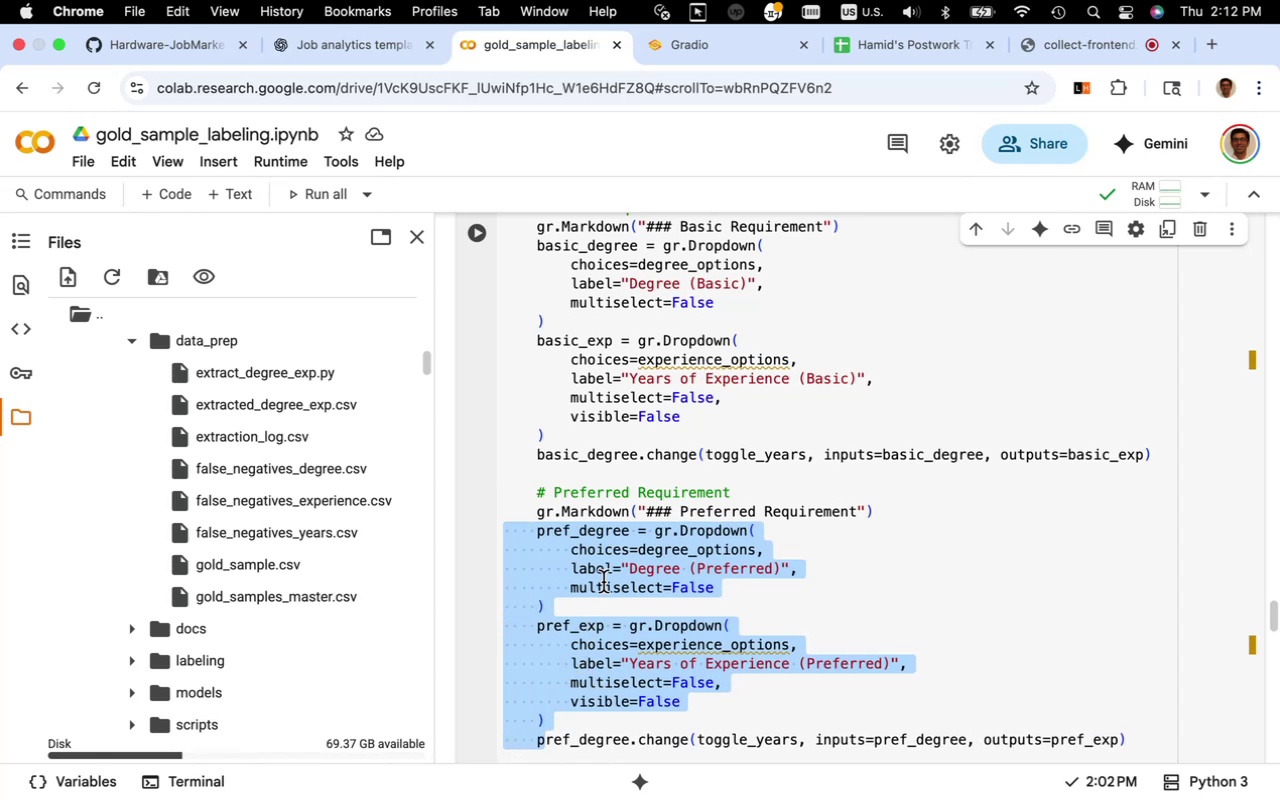 
left_click([608, 578])
 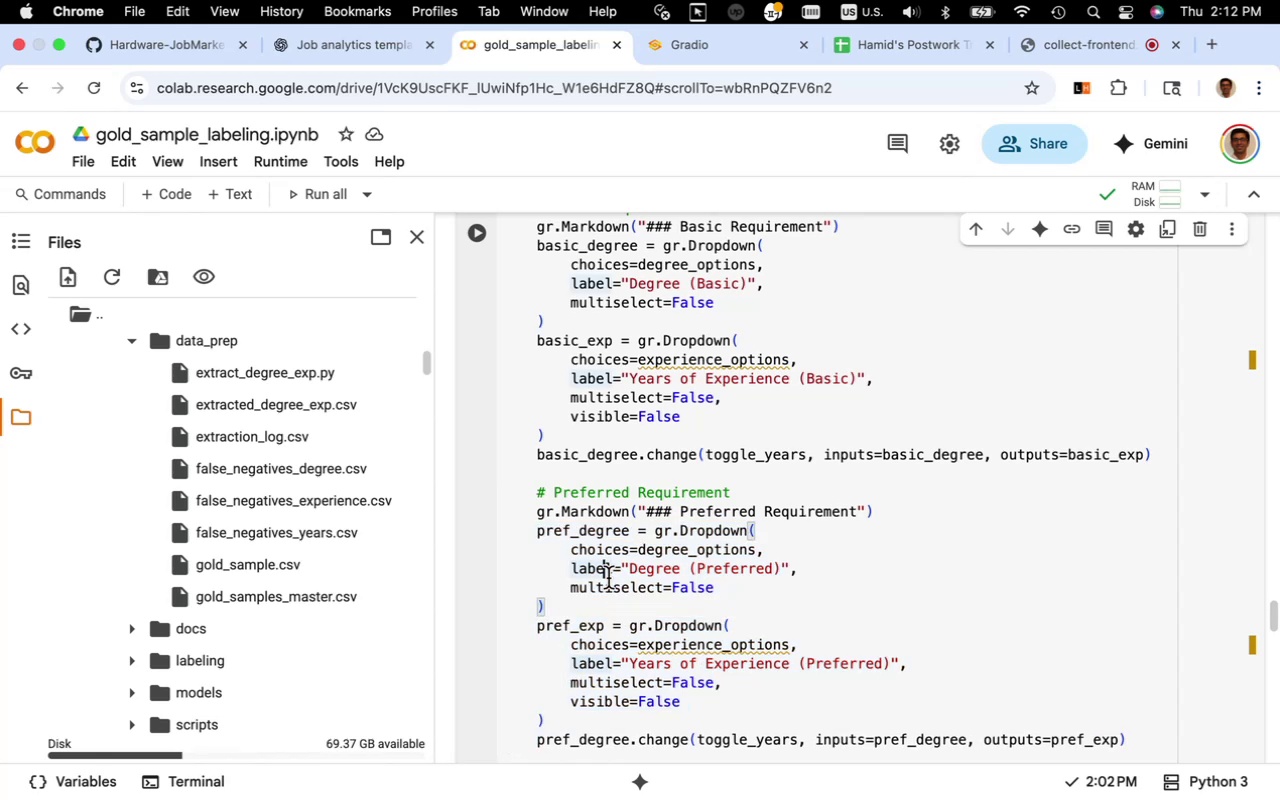 
scroll: coordinate [609, 578], scroll_direction: down, amount: 3.0
 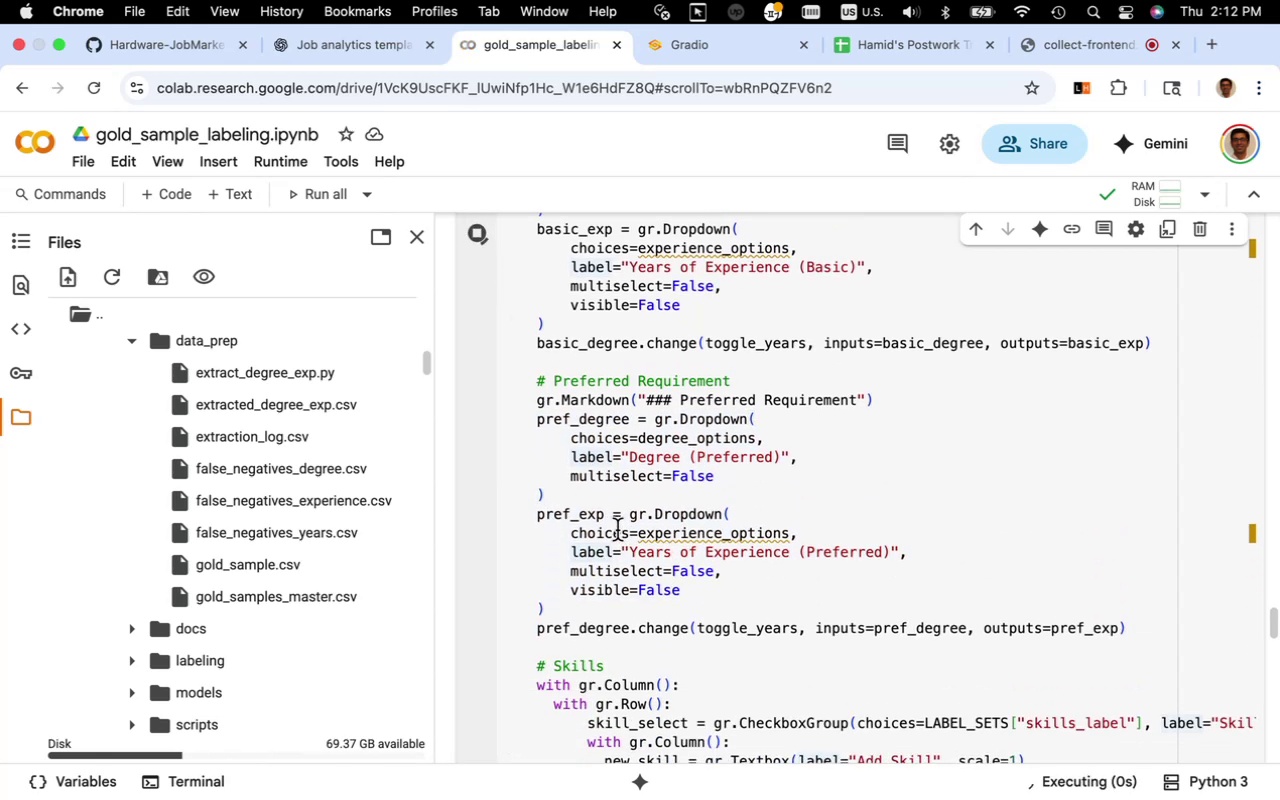 
wait(8.36)
 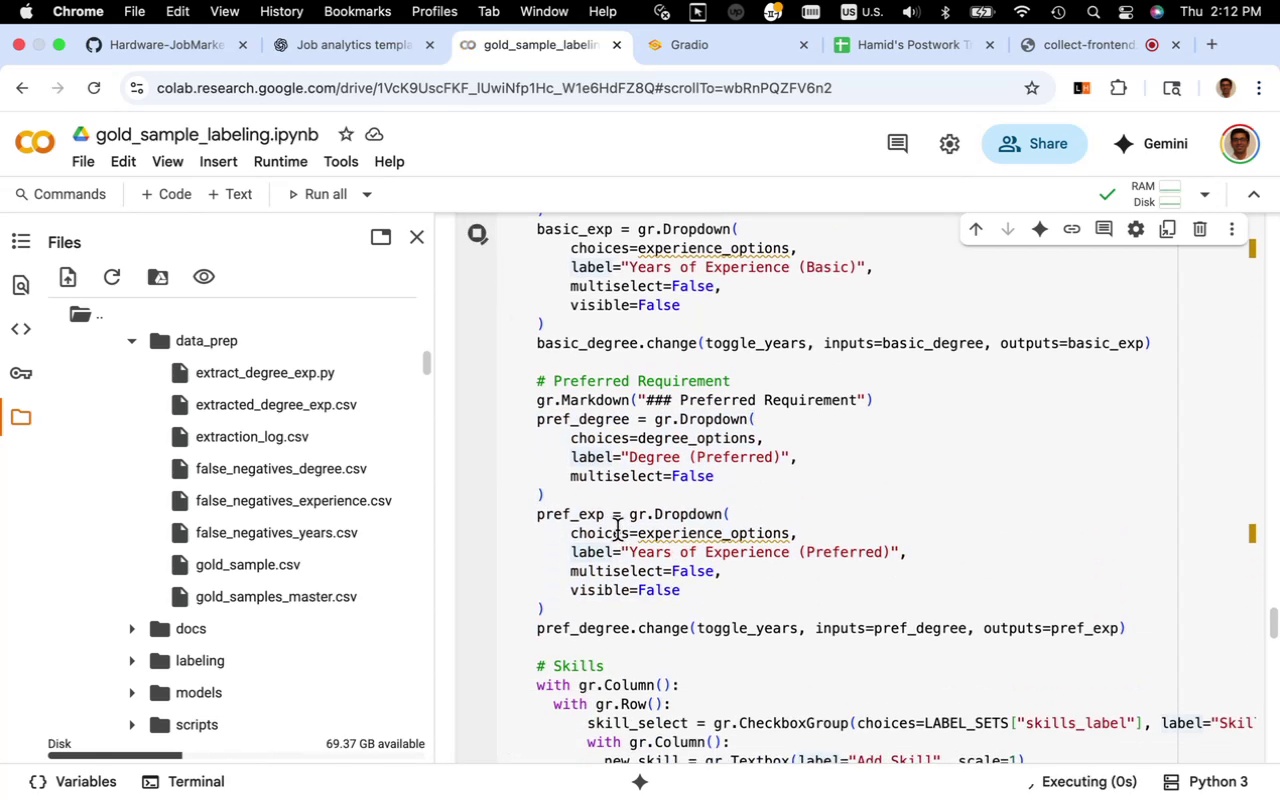 
scroll: coordinate [683, 571], scroll_direction: down, amount: 31.0
 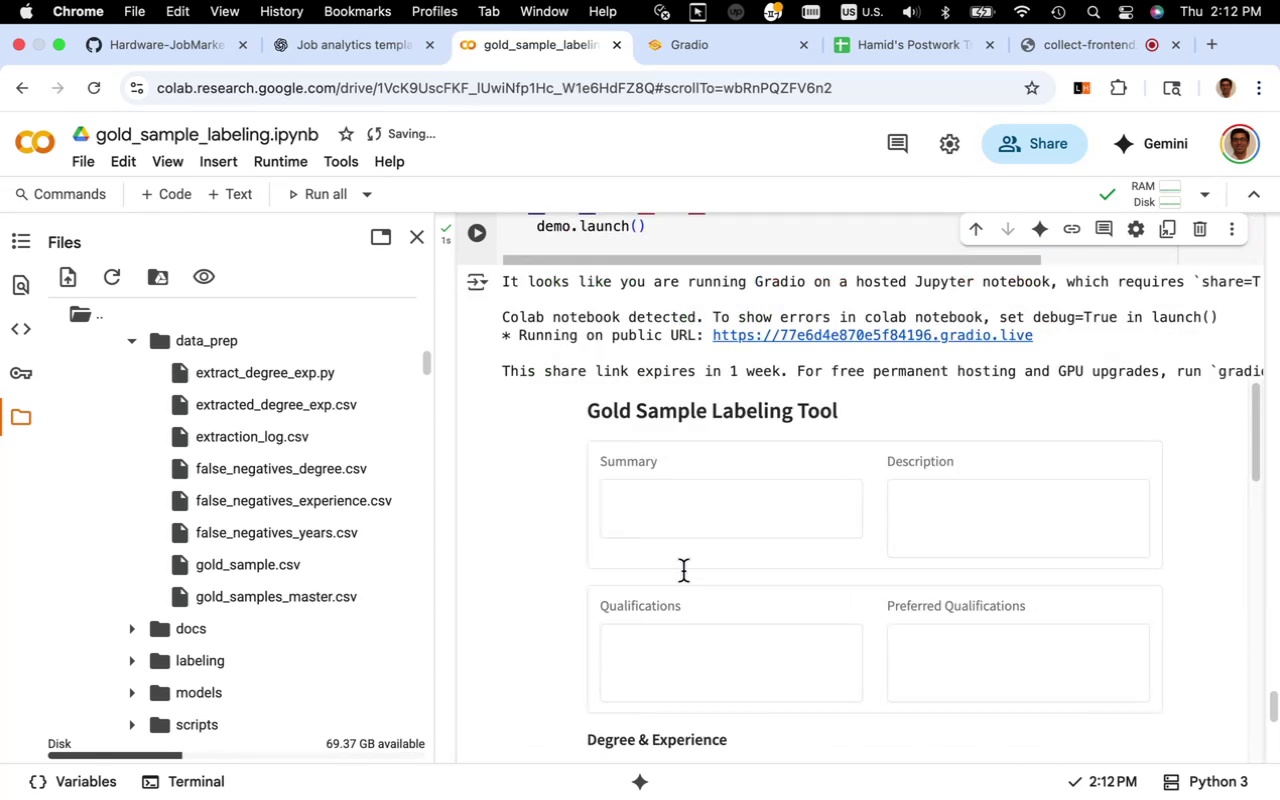 
scroll: coordinate [683, 571], scroll_direction: up, amount: 1.0
 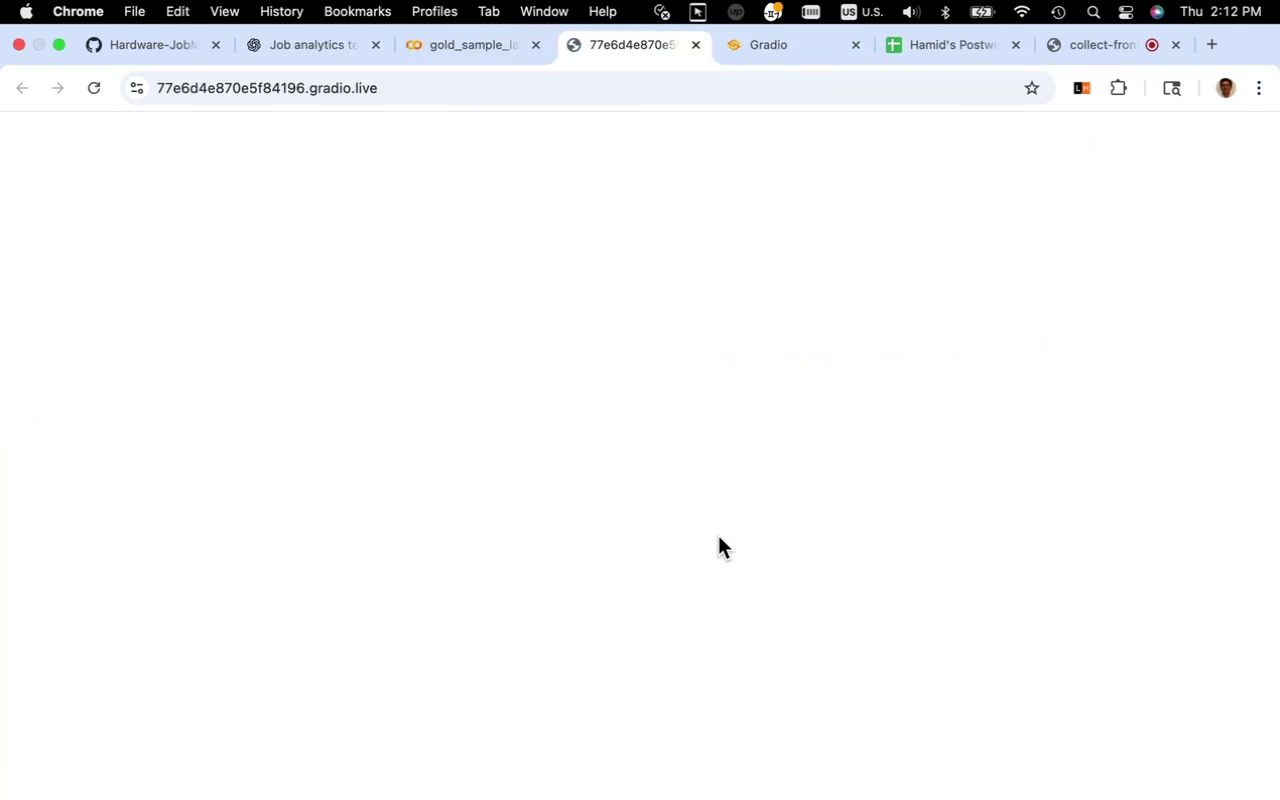 
wait(8.62)
 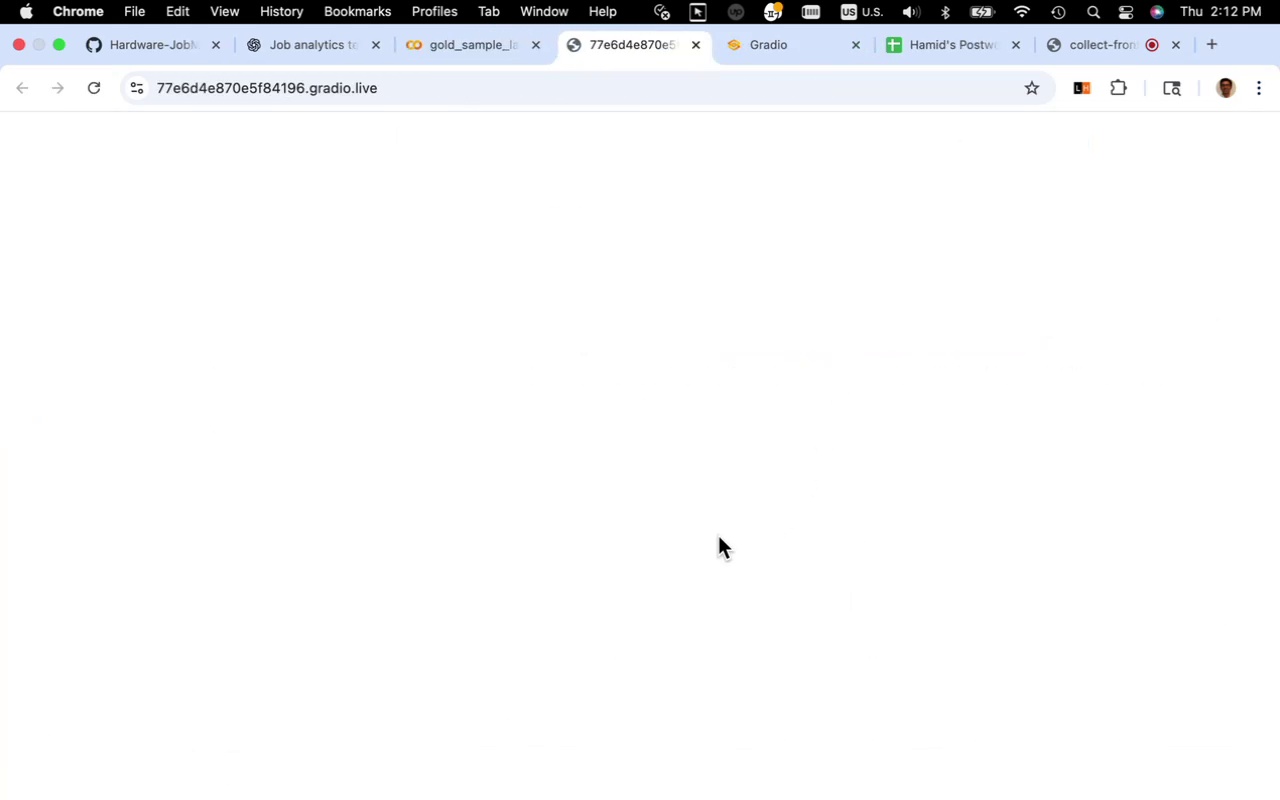 
scroll: coordinate [688, 529], scroll_direction: down, amount: 6.0
 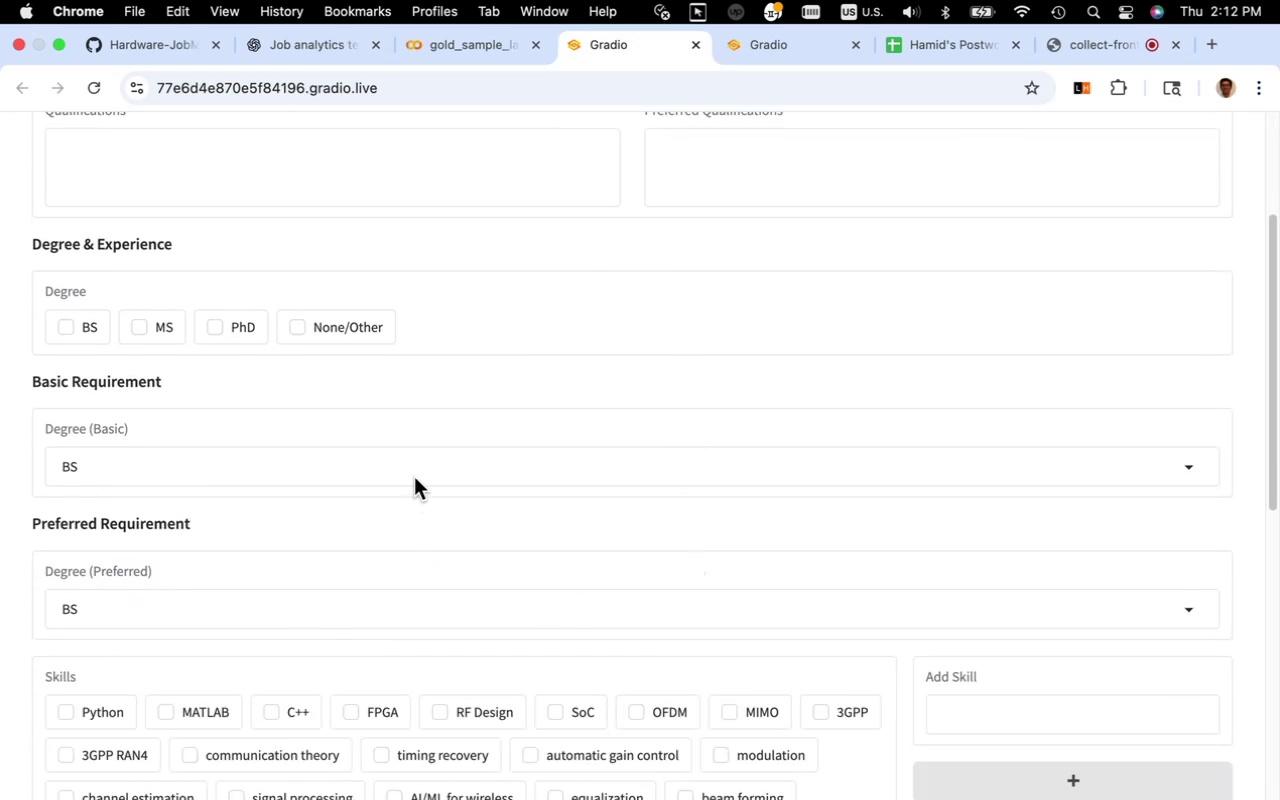 
left_click([414, 476])
 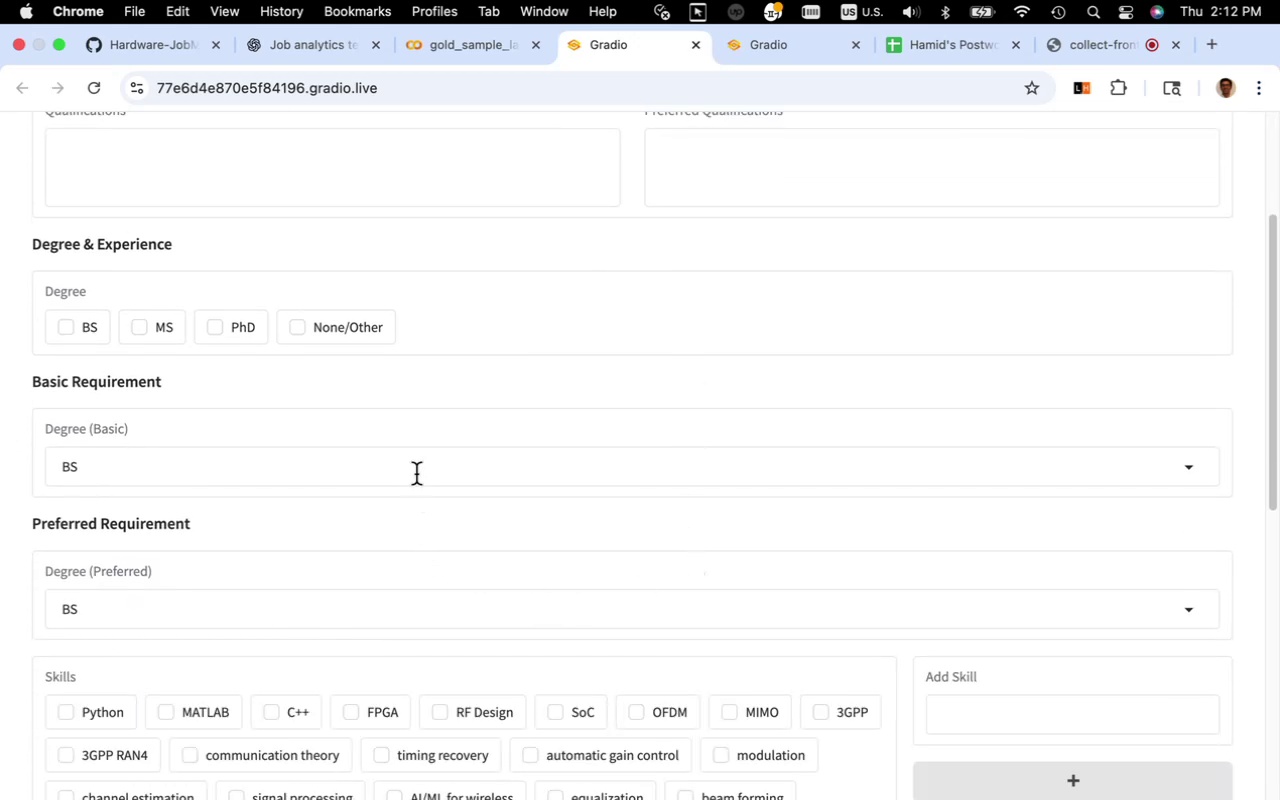 
left_click([418, 470])
 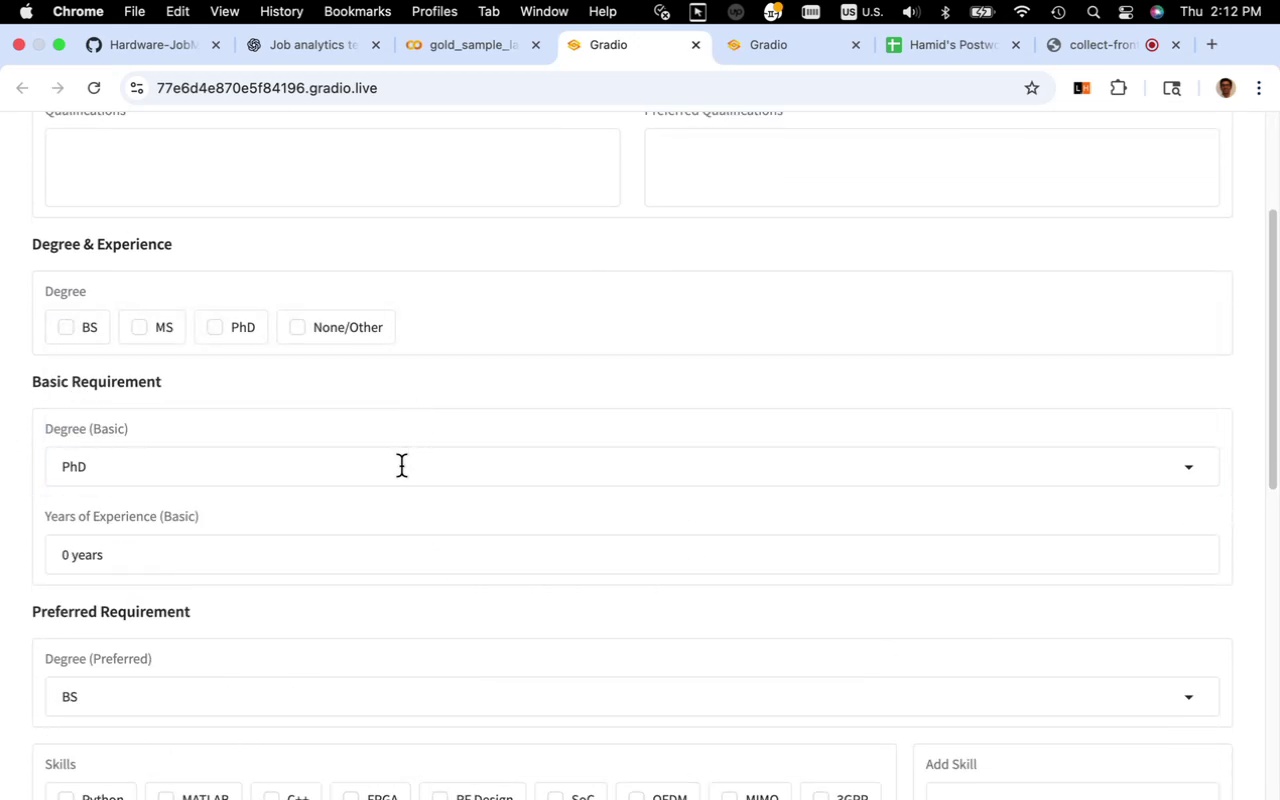 
left_click([375, 551])
 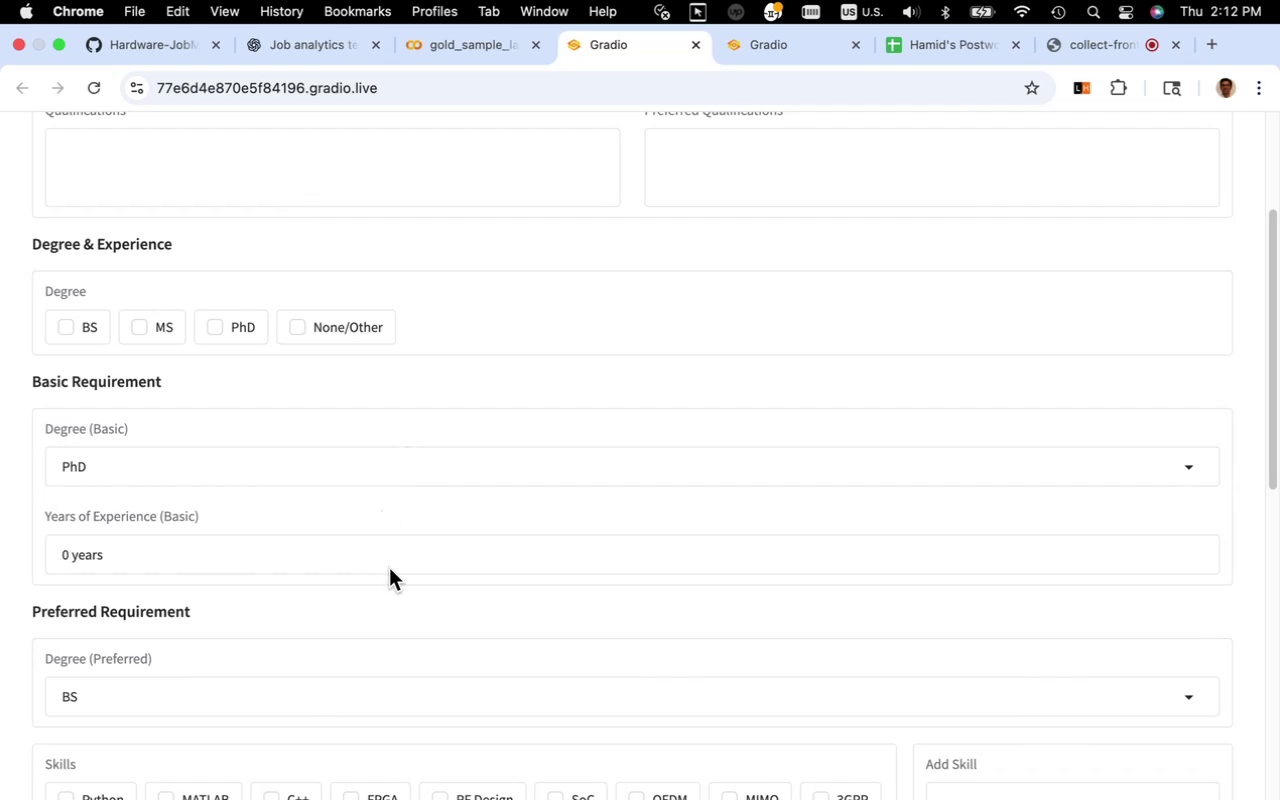 
left_click([391, 565])
 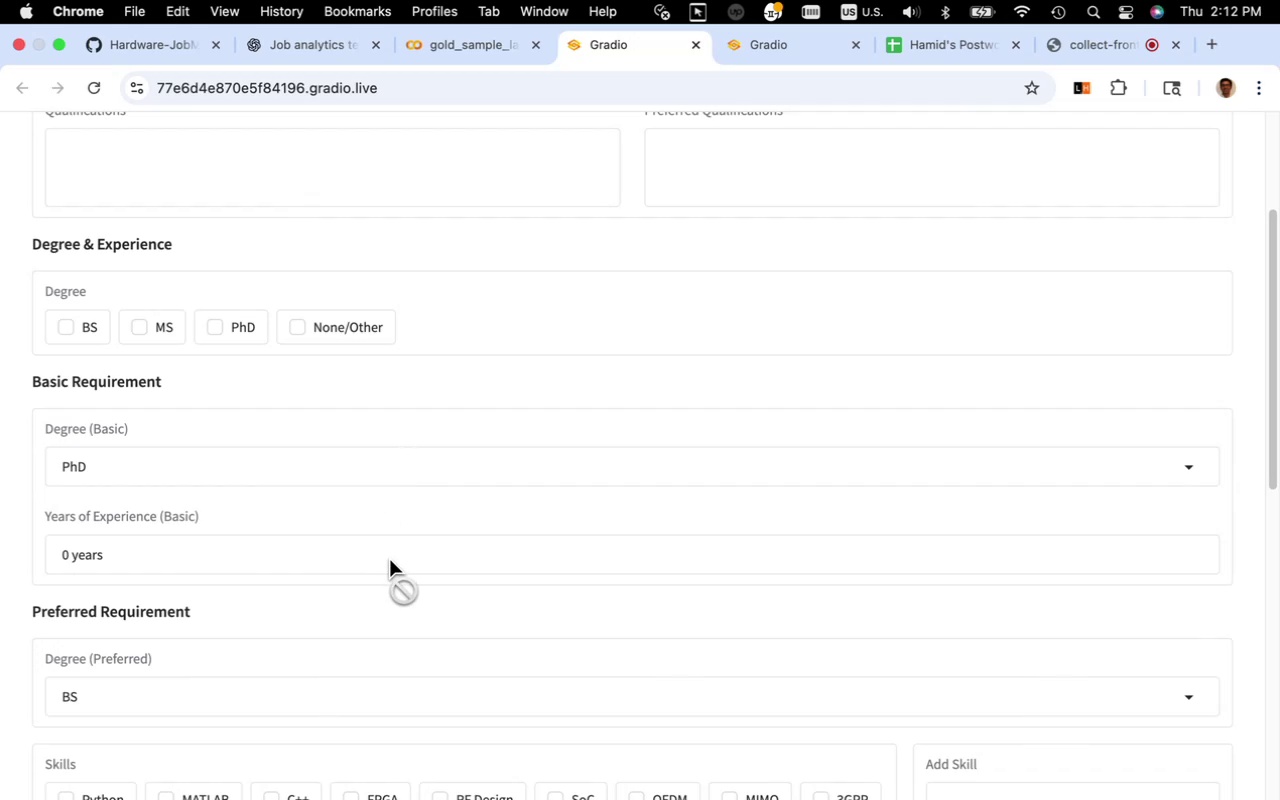 
wait(5.12)
 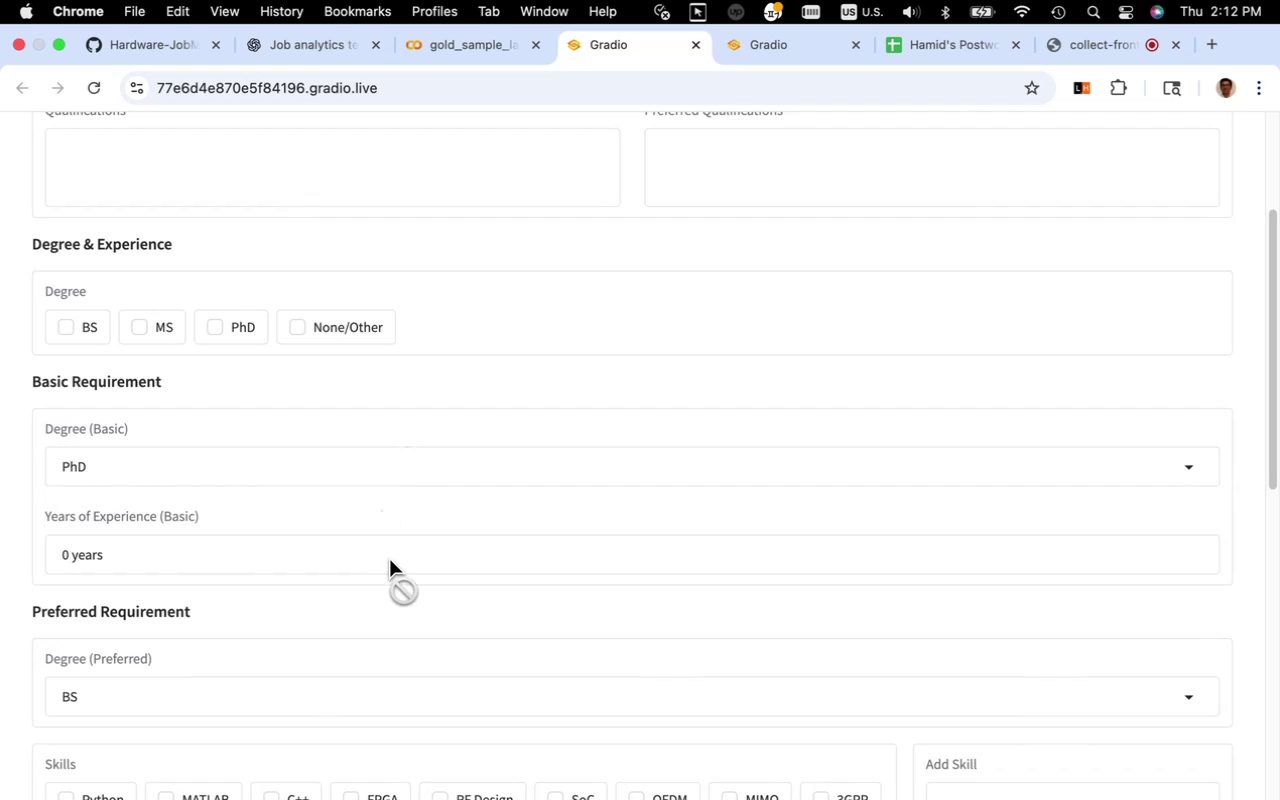 
scroll: coordinate [392, 560], scroll_direction: down, amount: 5.0
 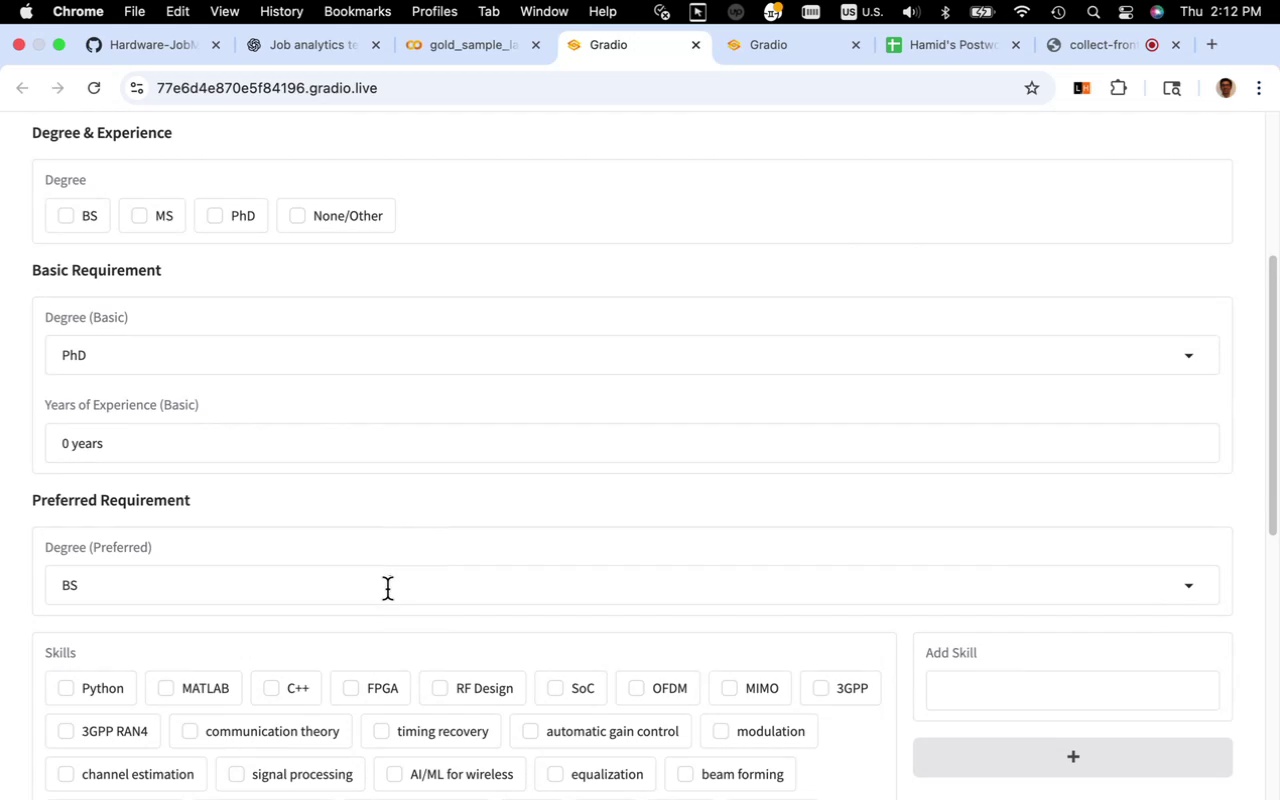 
left_click([387, 589])
 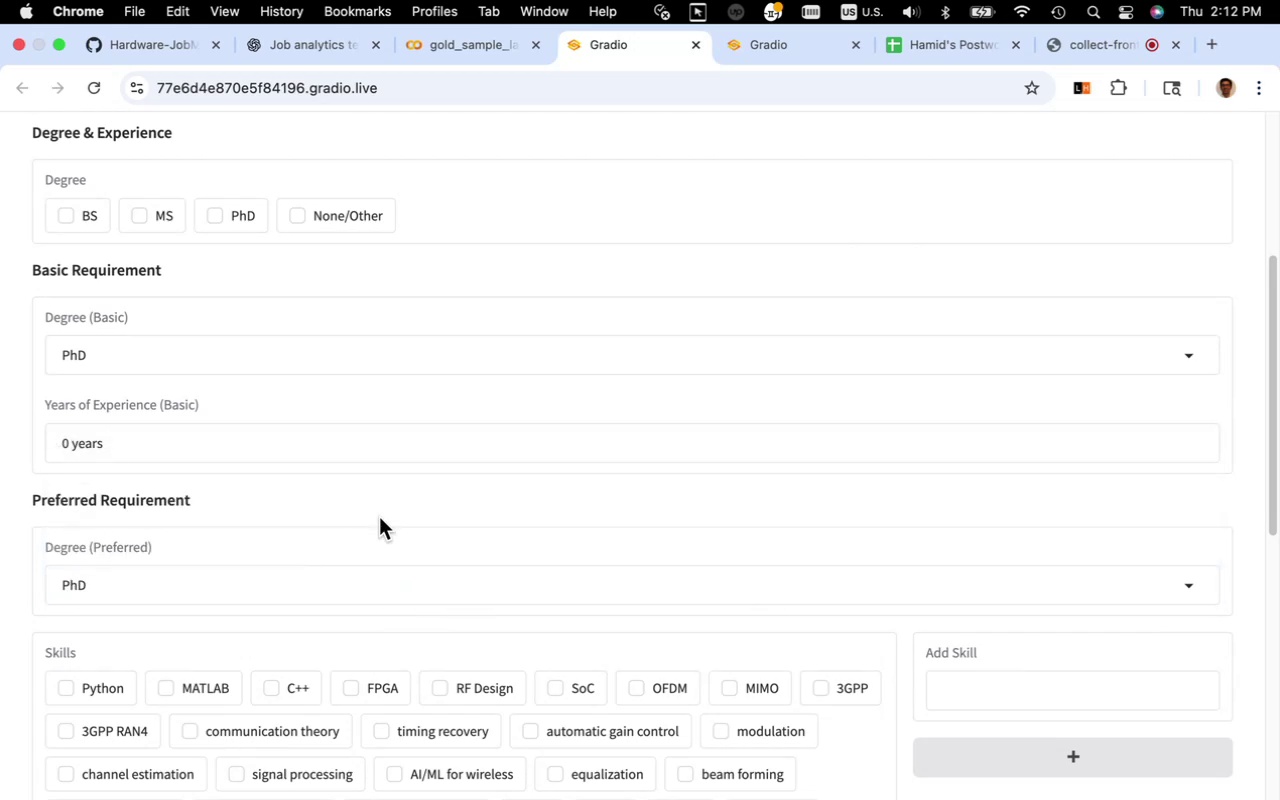 
scroll: coordinate [381, 518], scroll_direction: down, amount: 6.0
 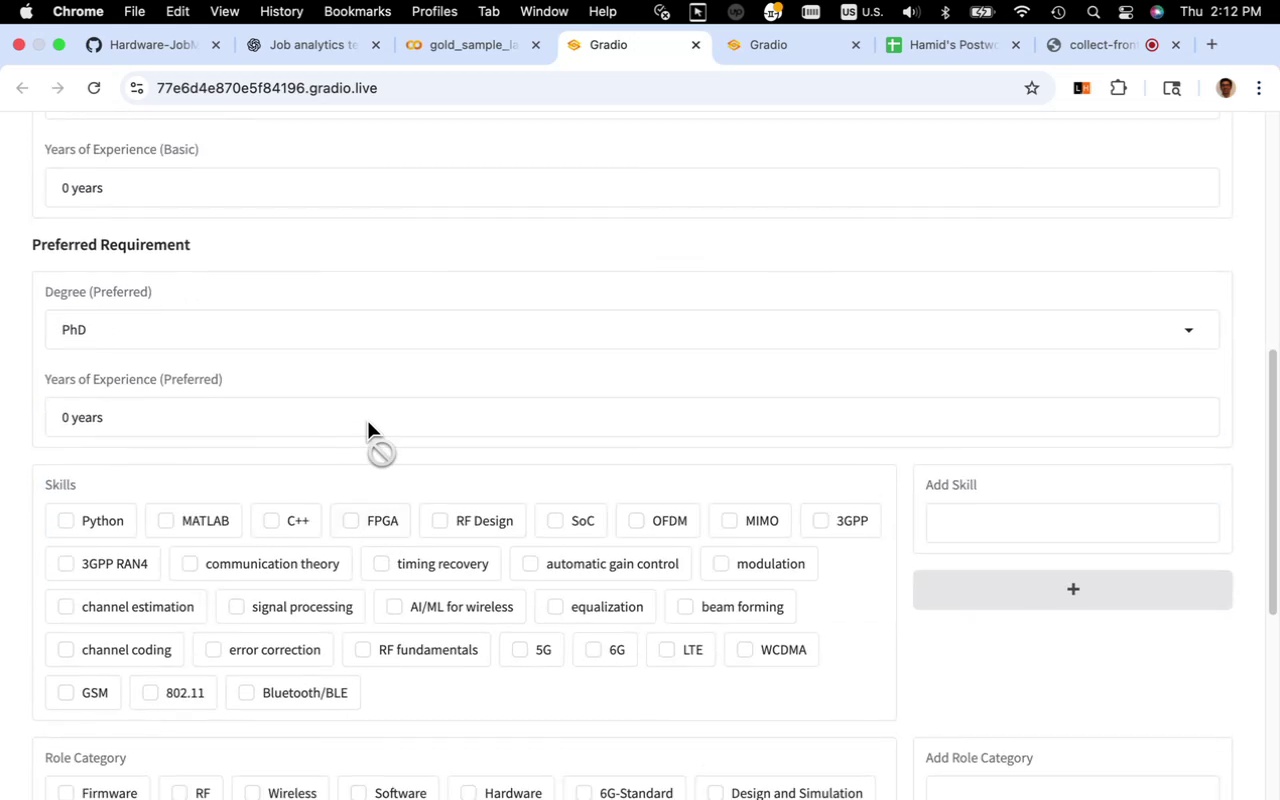 
scroll: coordinate [366, 548], scroll_direction: up, amount: 6.0
 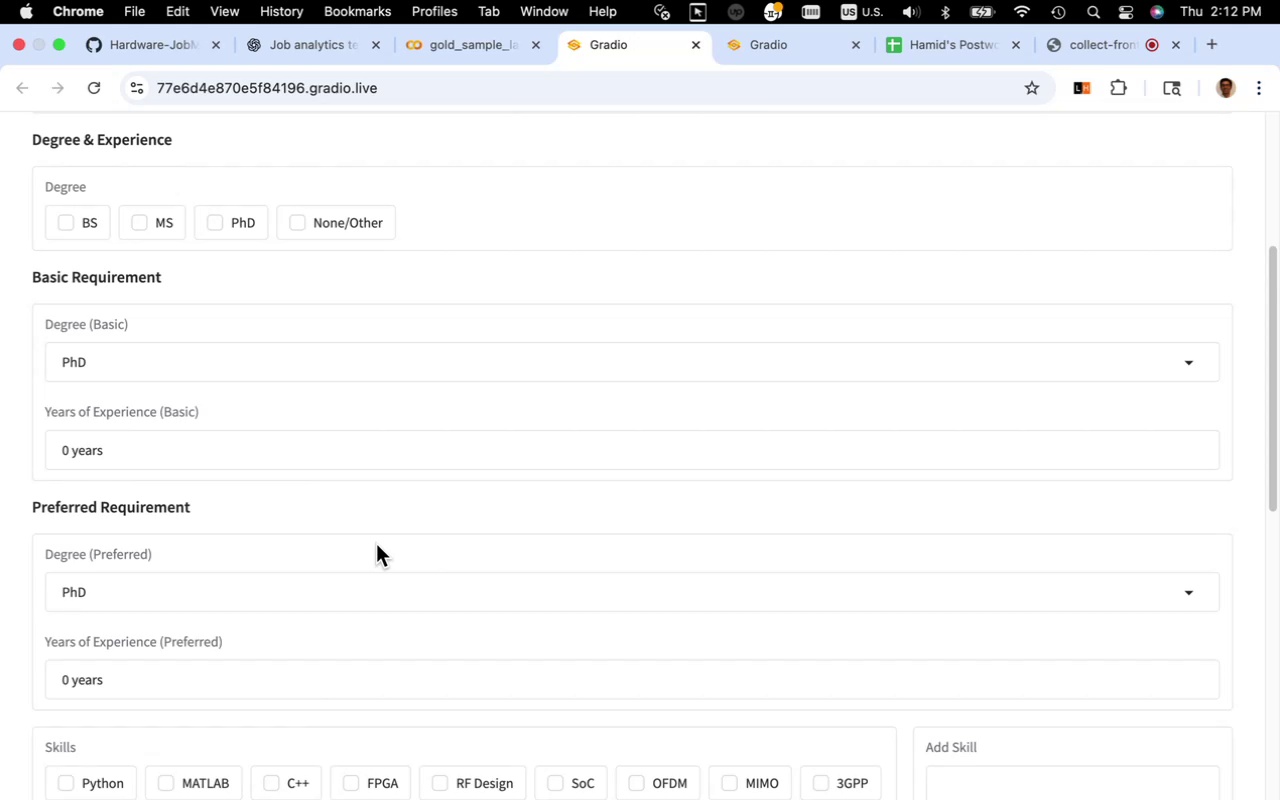 
wait(7.72)
 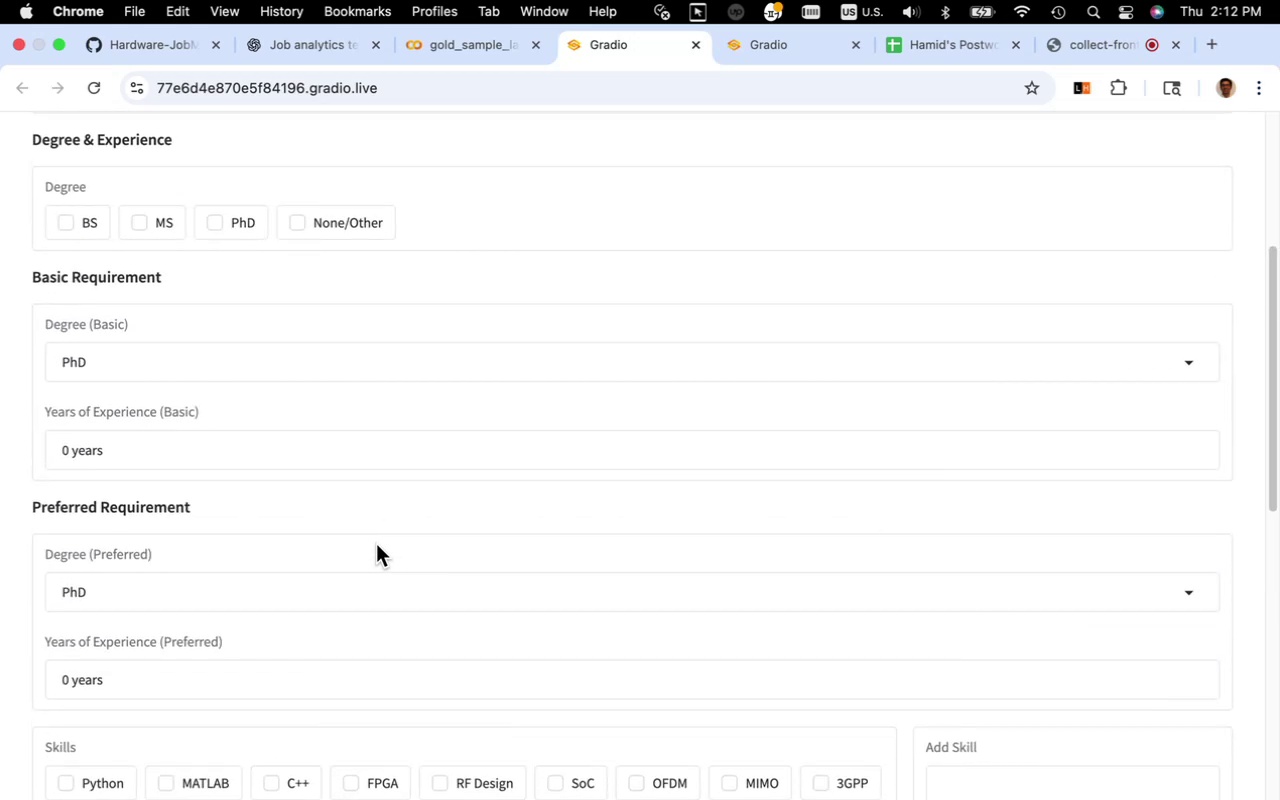 
scroll: coordinate [376, 544], scroll_direction: up, amount: 1.0
 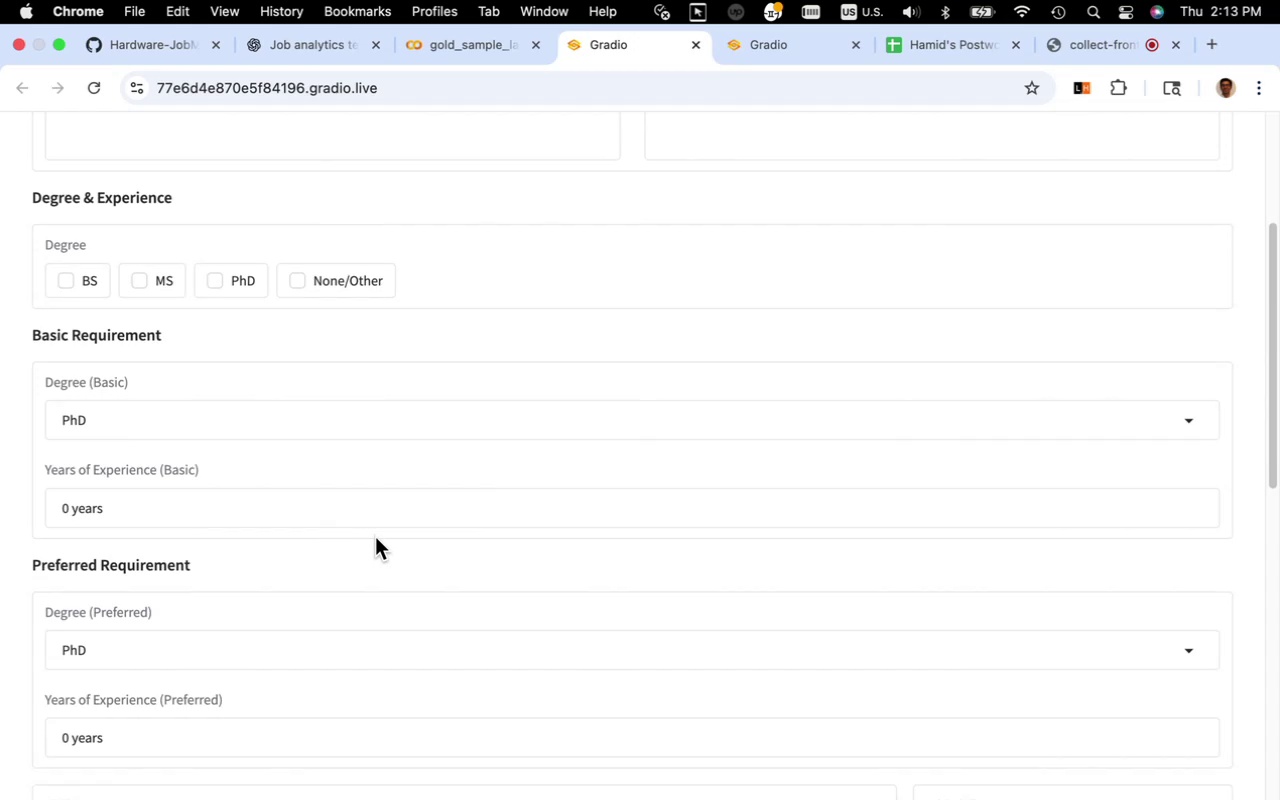 
wait(10.55)
 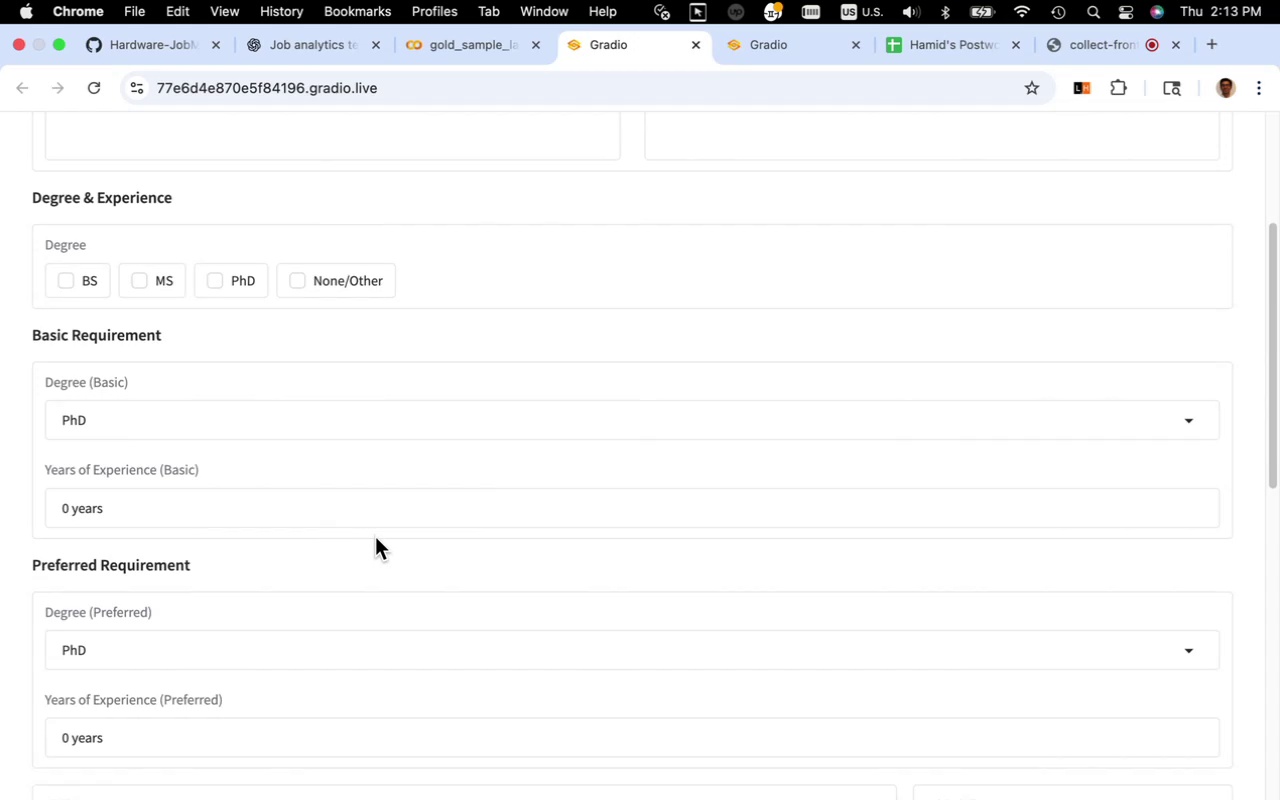 
scroll: coordinate [371, 529], scroll_direction: up, amount: 3.0
 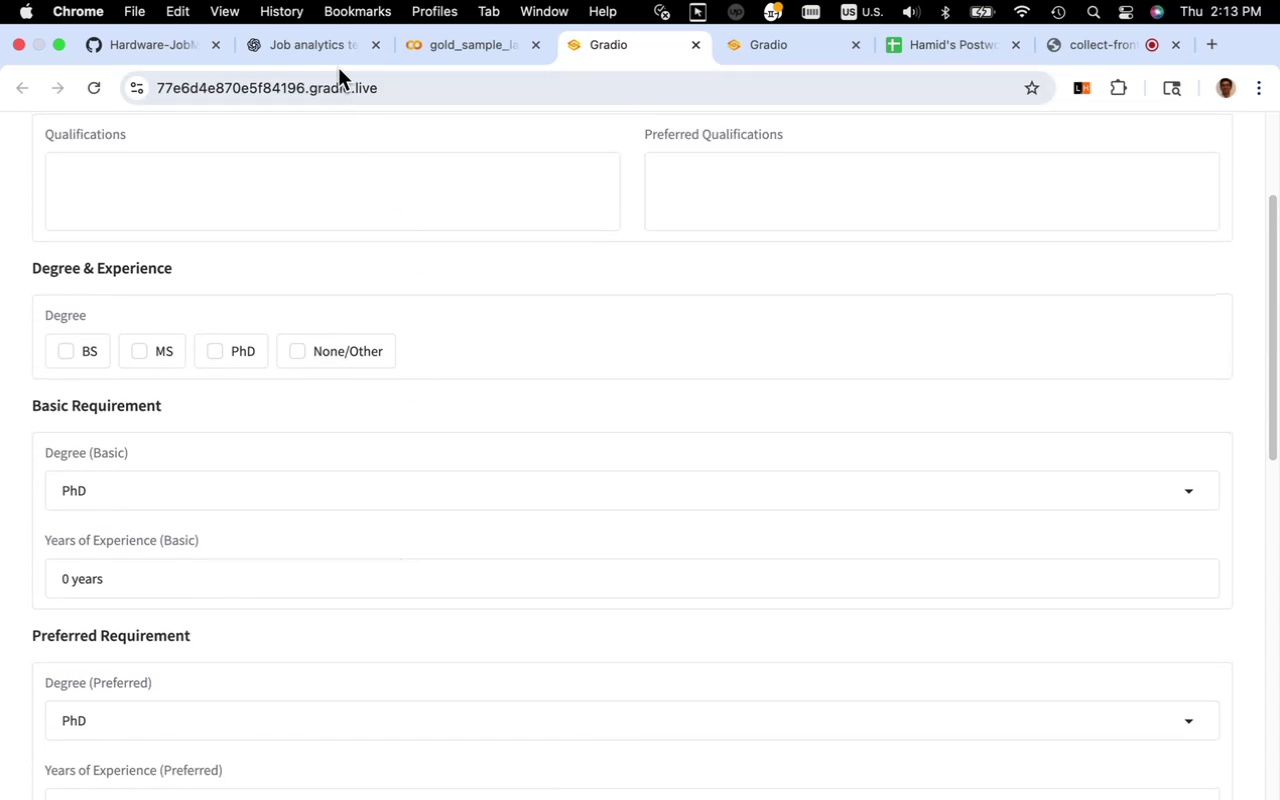 
left_click([330, 56])
 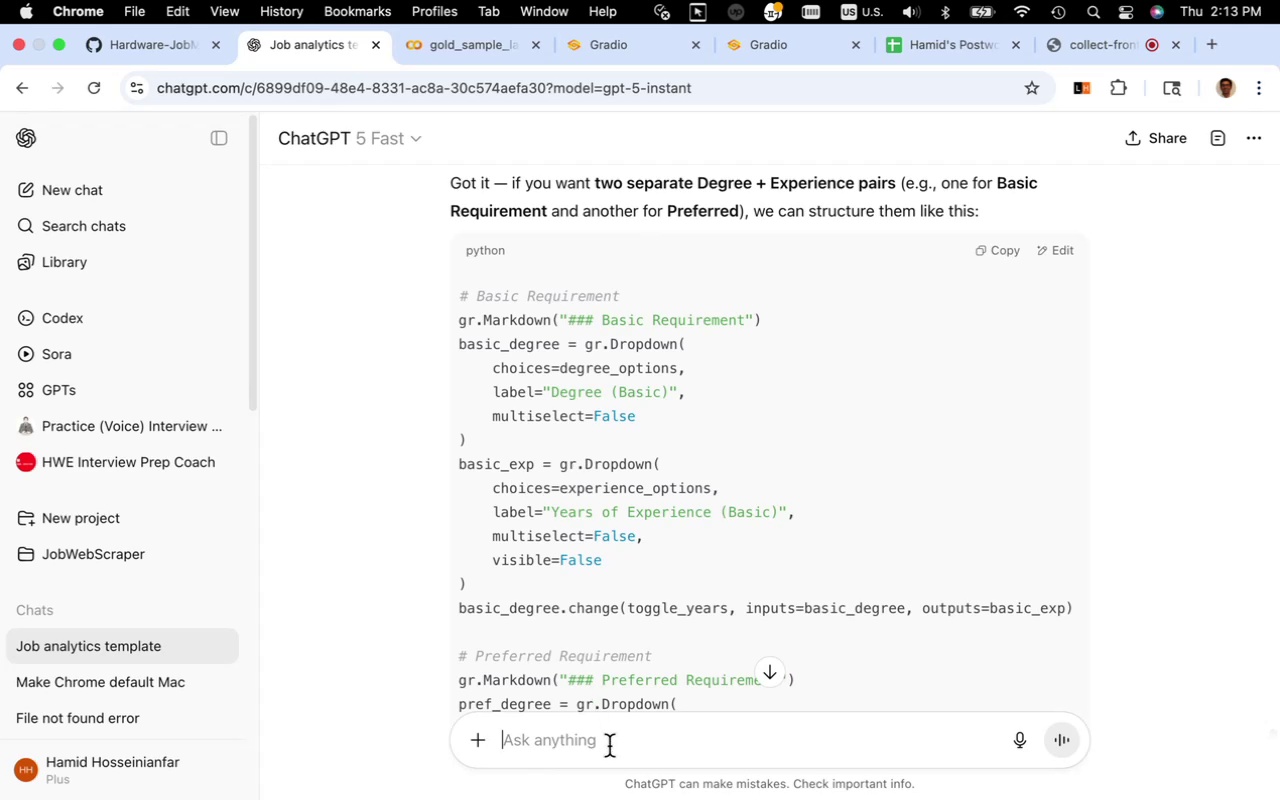 
type(make )
 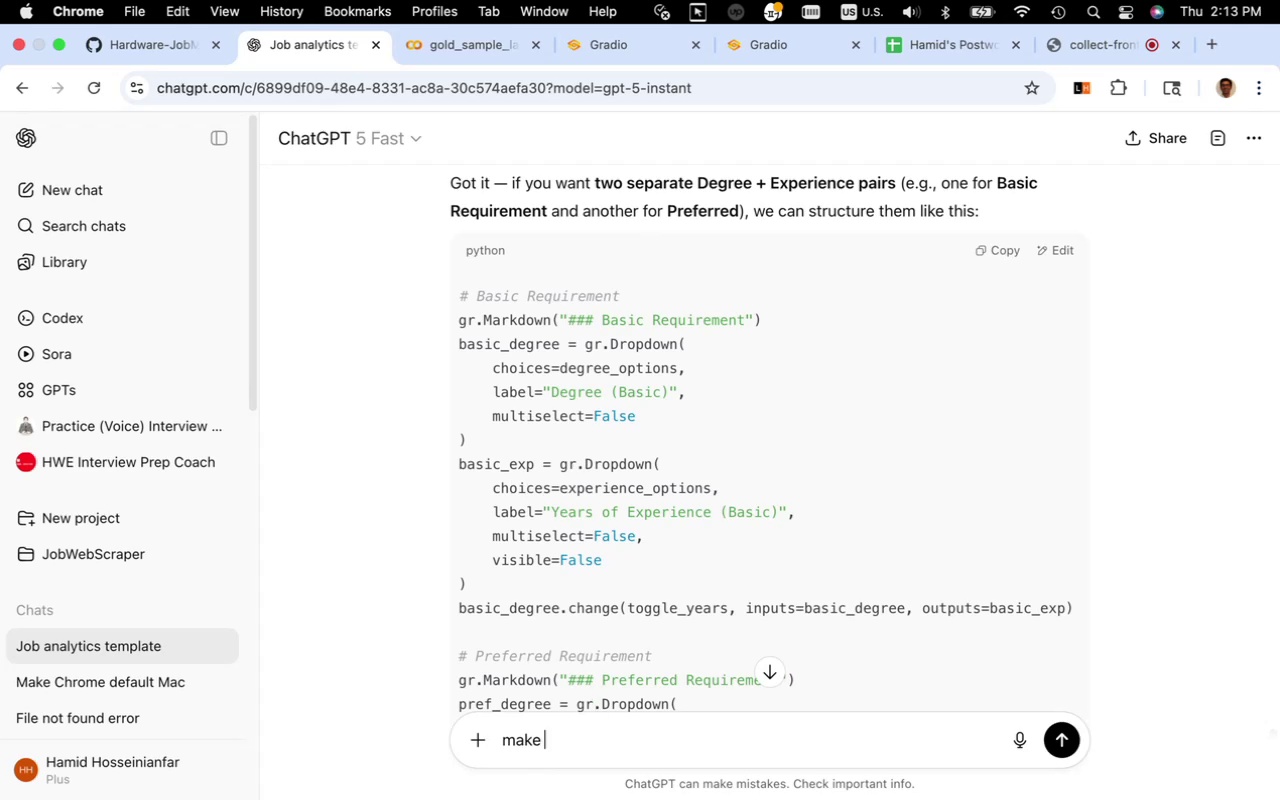 
type(it like before with )
key(Backspace)
key(Backspace)
key(Backspace)
key(Backspace)
key(Backspace)
type((checkbox) and remove toggle)
 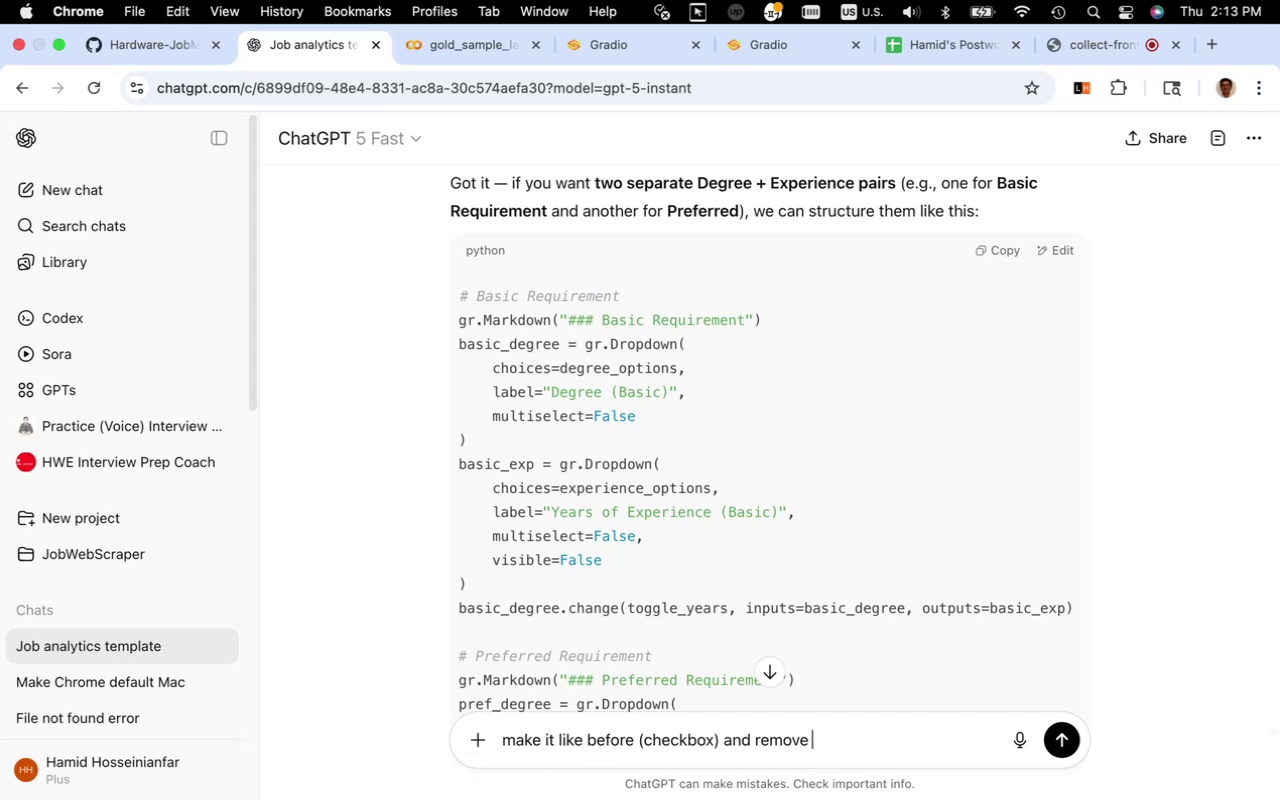 
wait(8.84)
 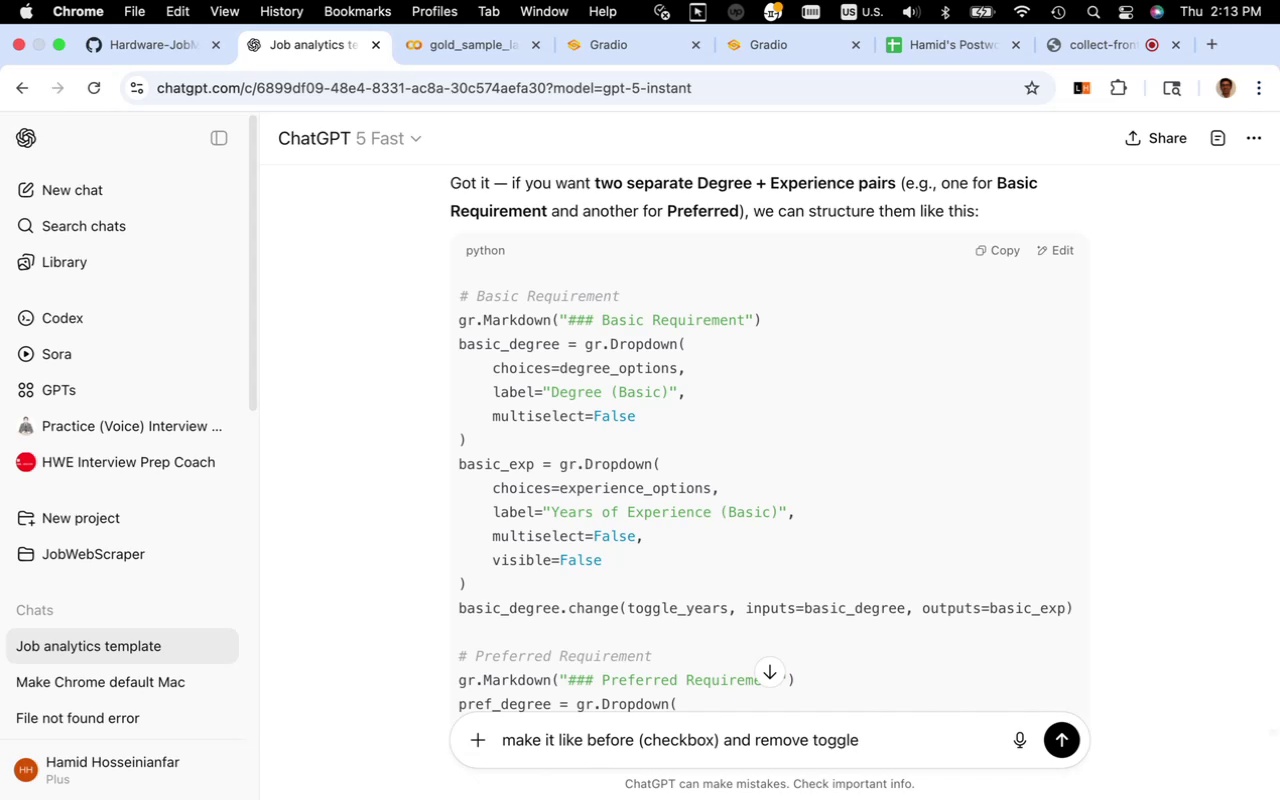 
type( put pair of degree and years)
 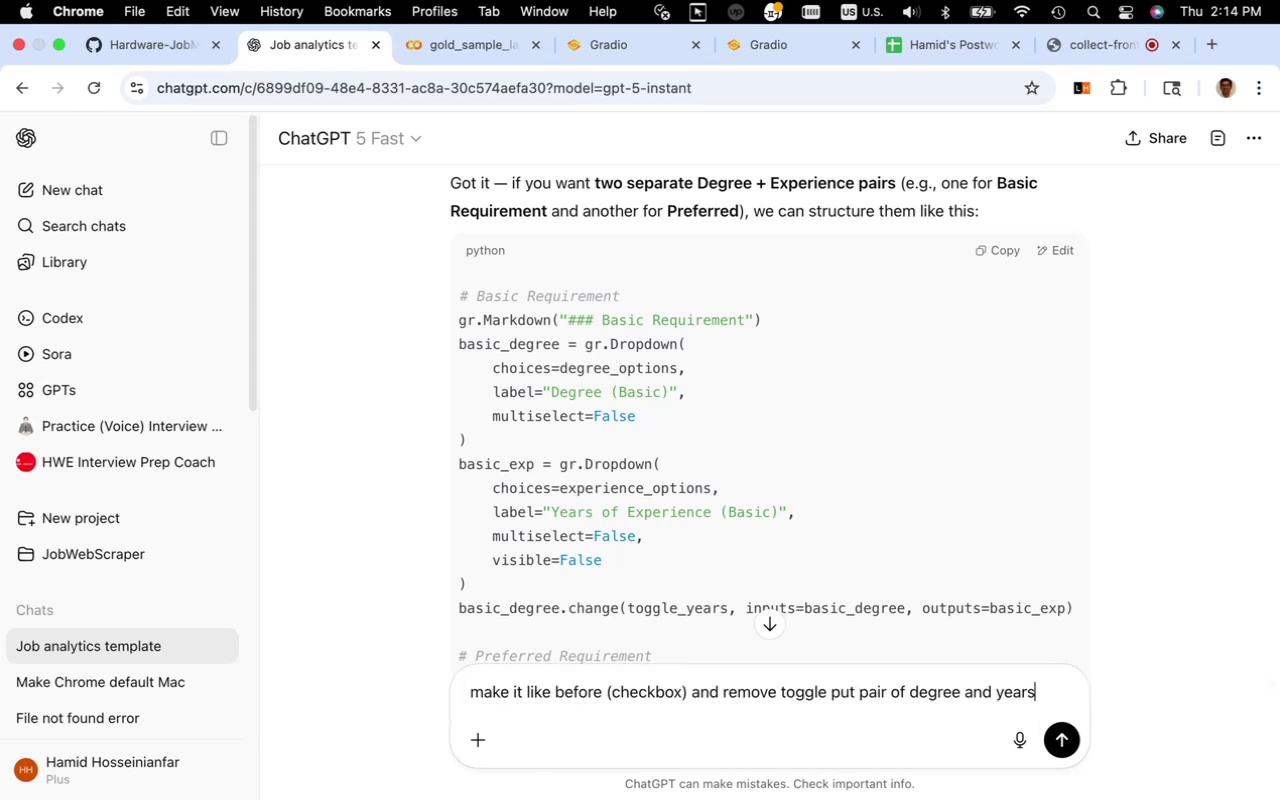 
type( in the same checkbox)
 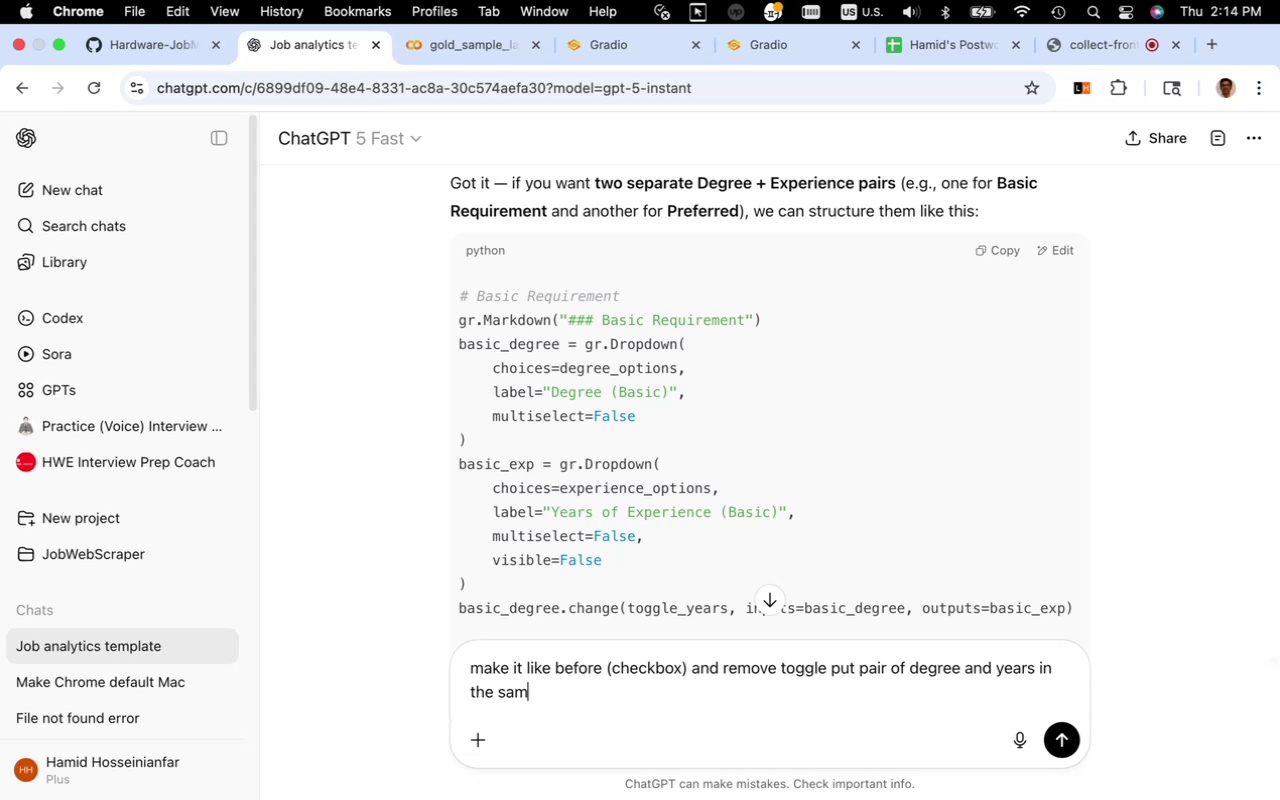 
type( and put basic and prefered in columns next to eachother)
 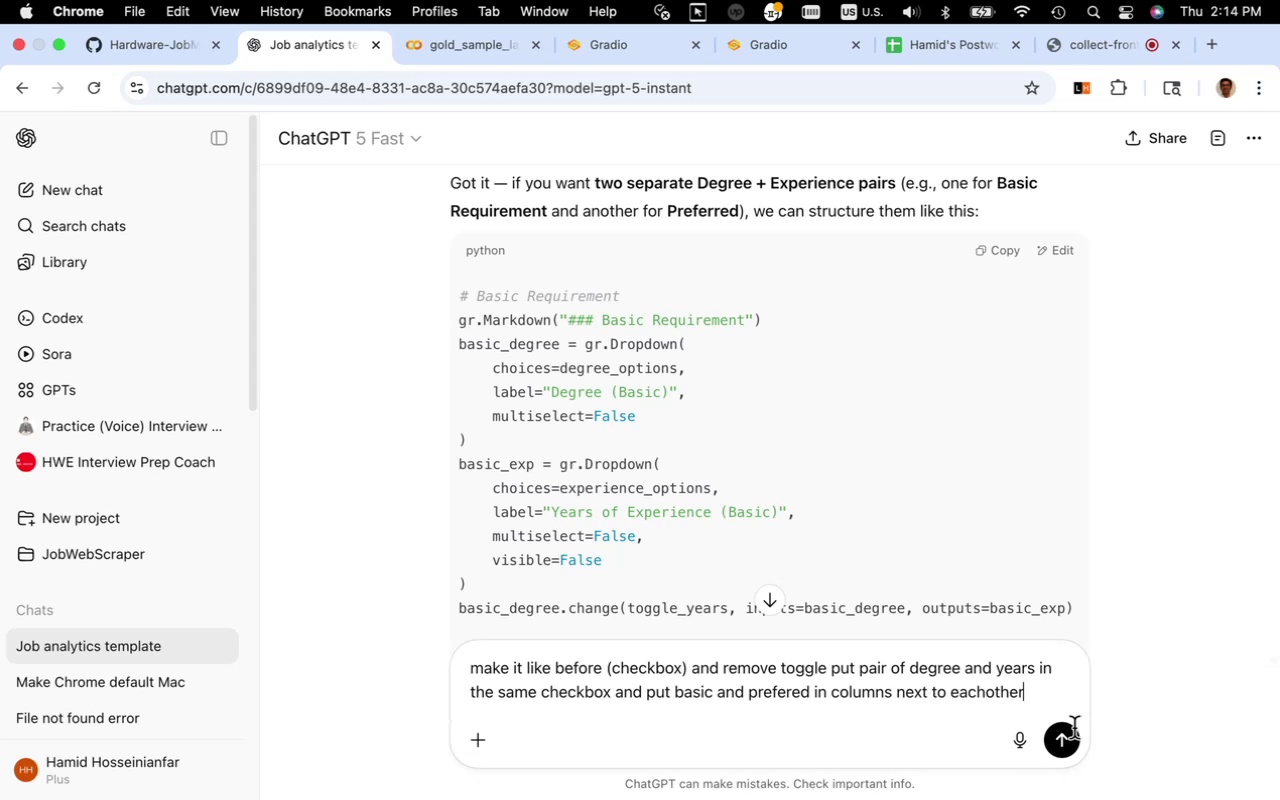 
wait(7.73)
 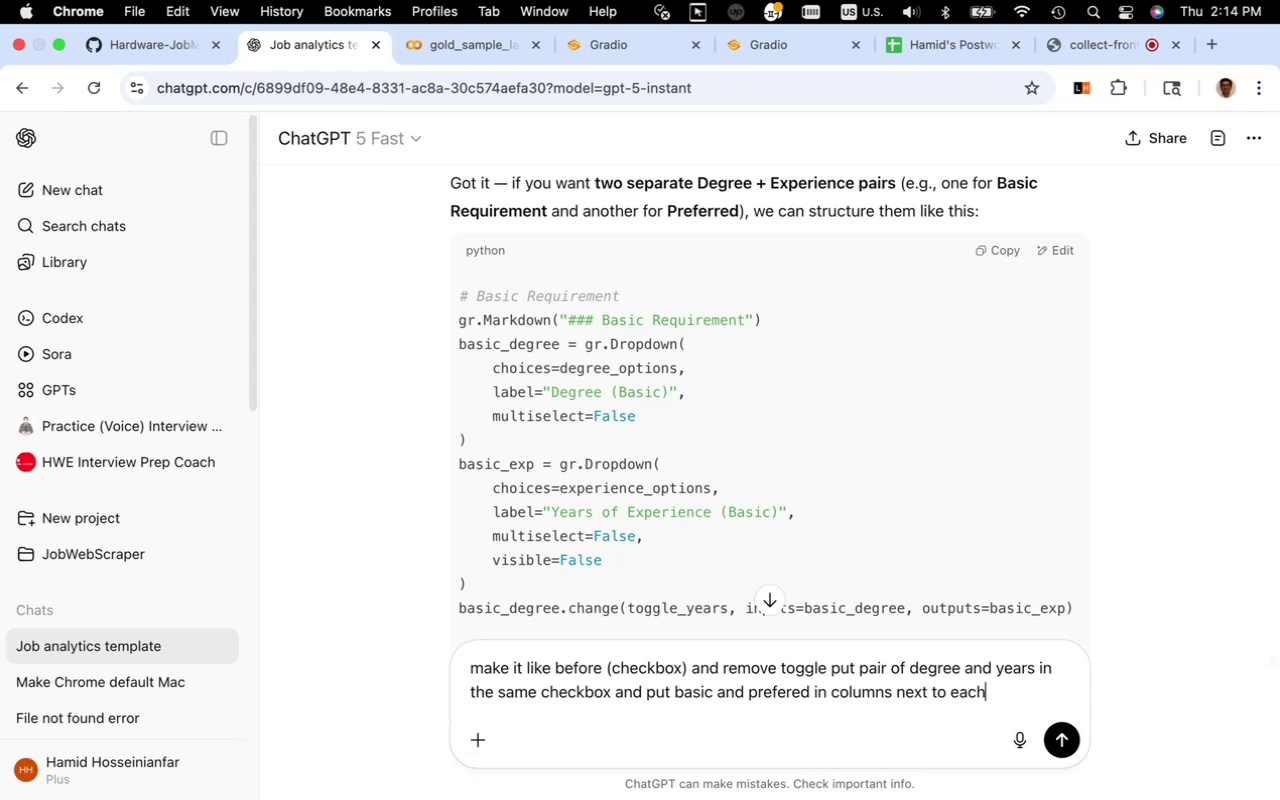 
left_click([1059, 741])
 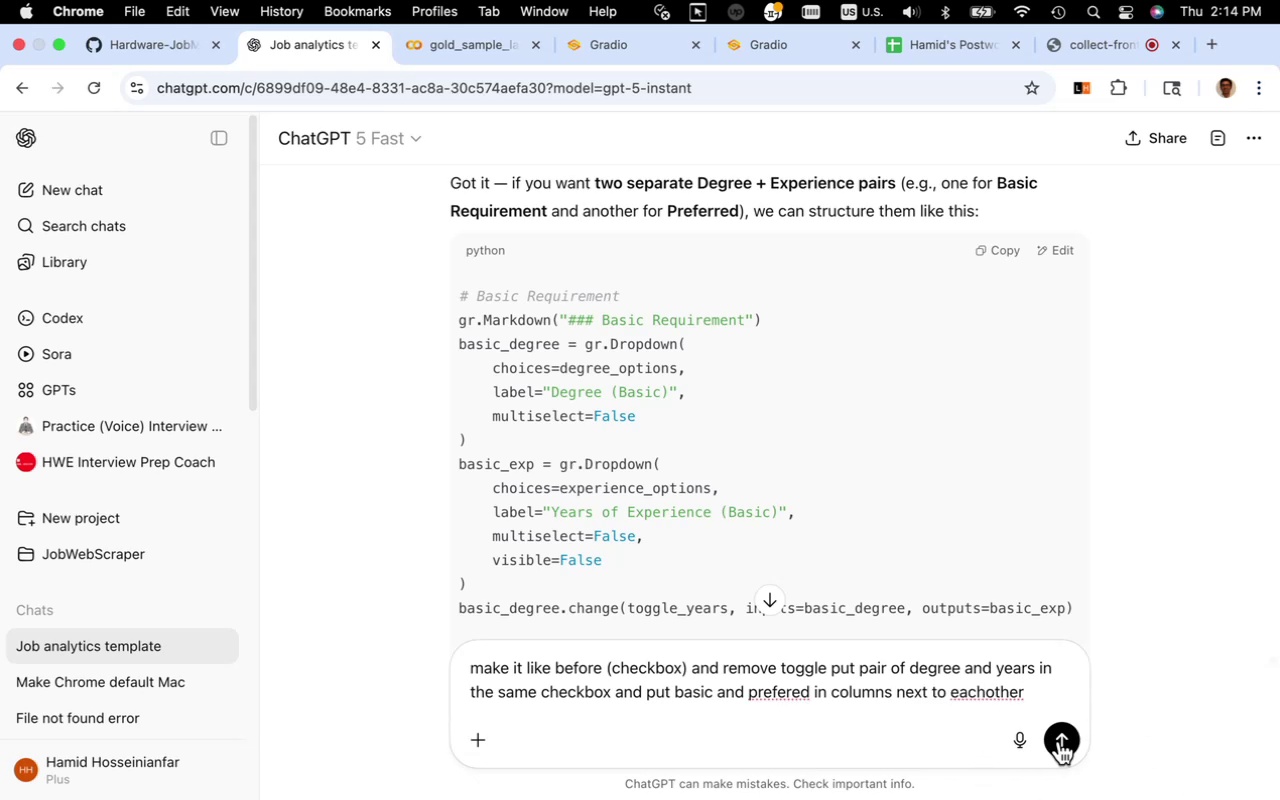 
left_click([1059, 741])
 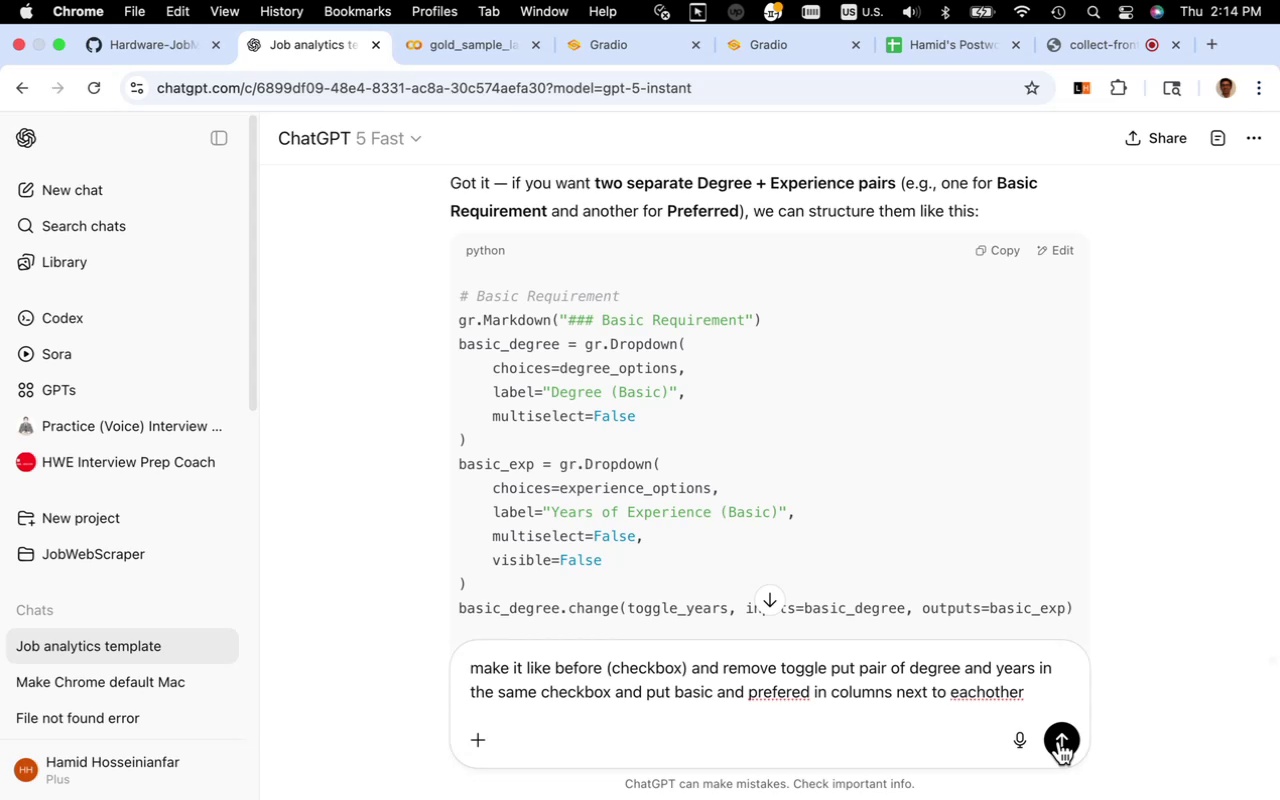 
wait(13.32)
 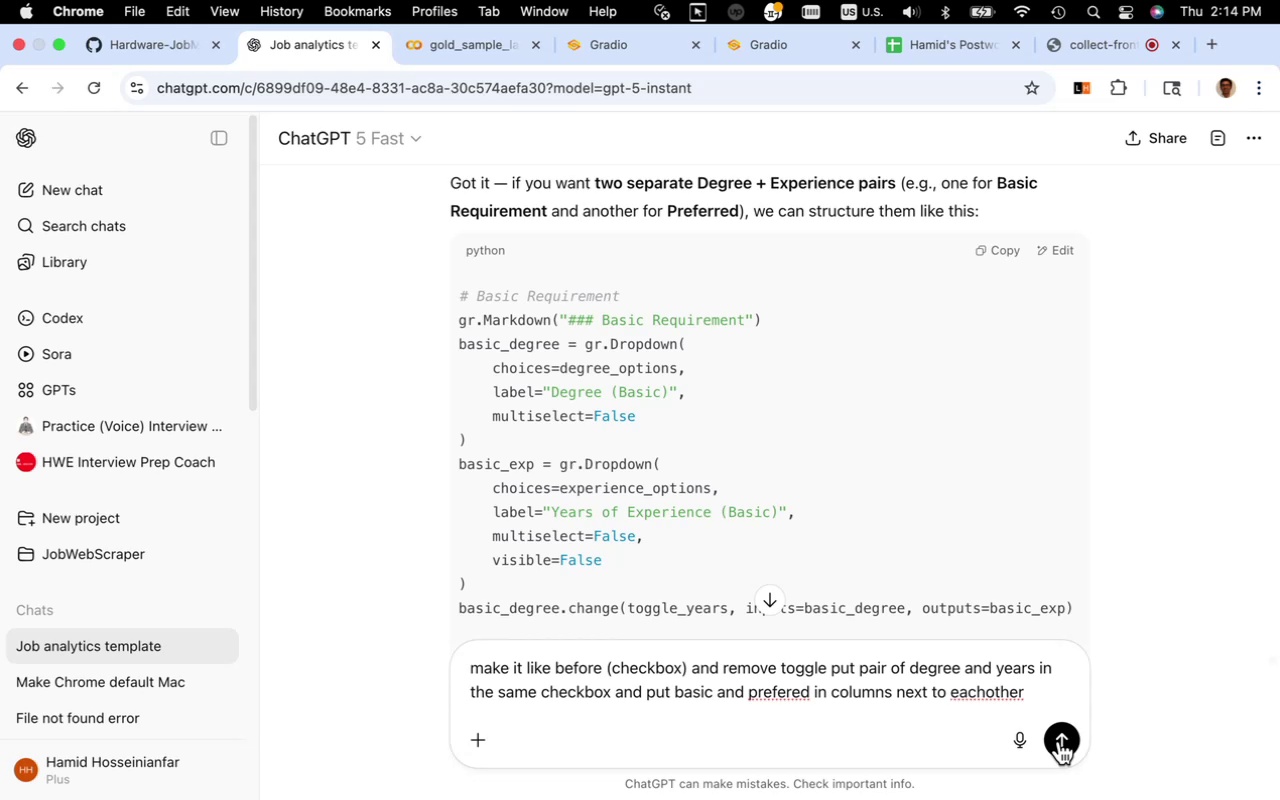 
left_click([1059, 741])
 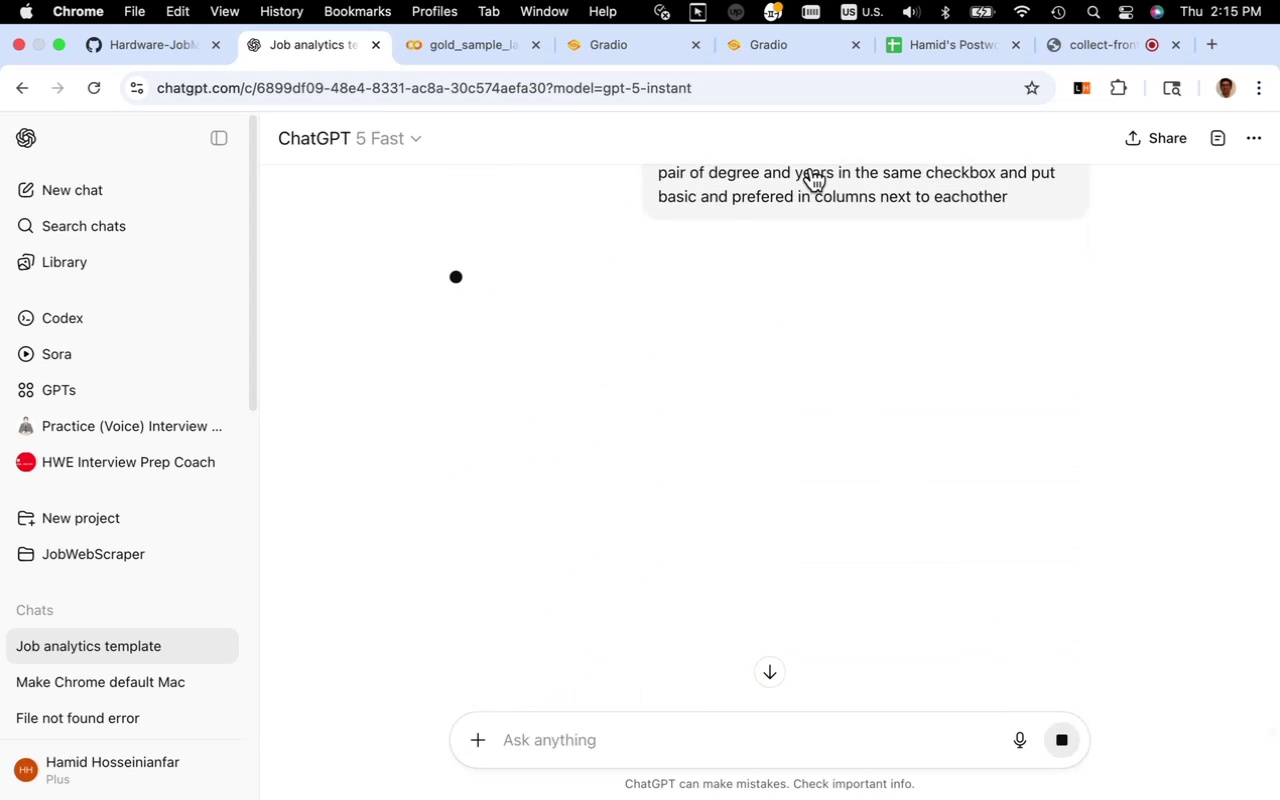 
left_click([794, 35])
 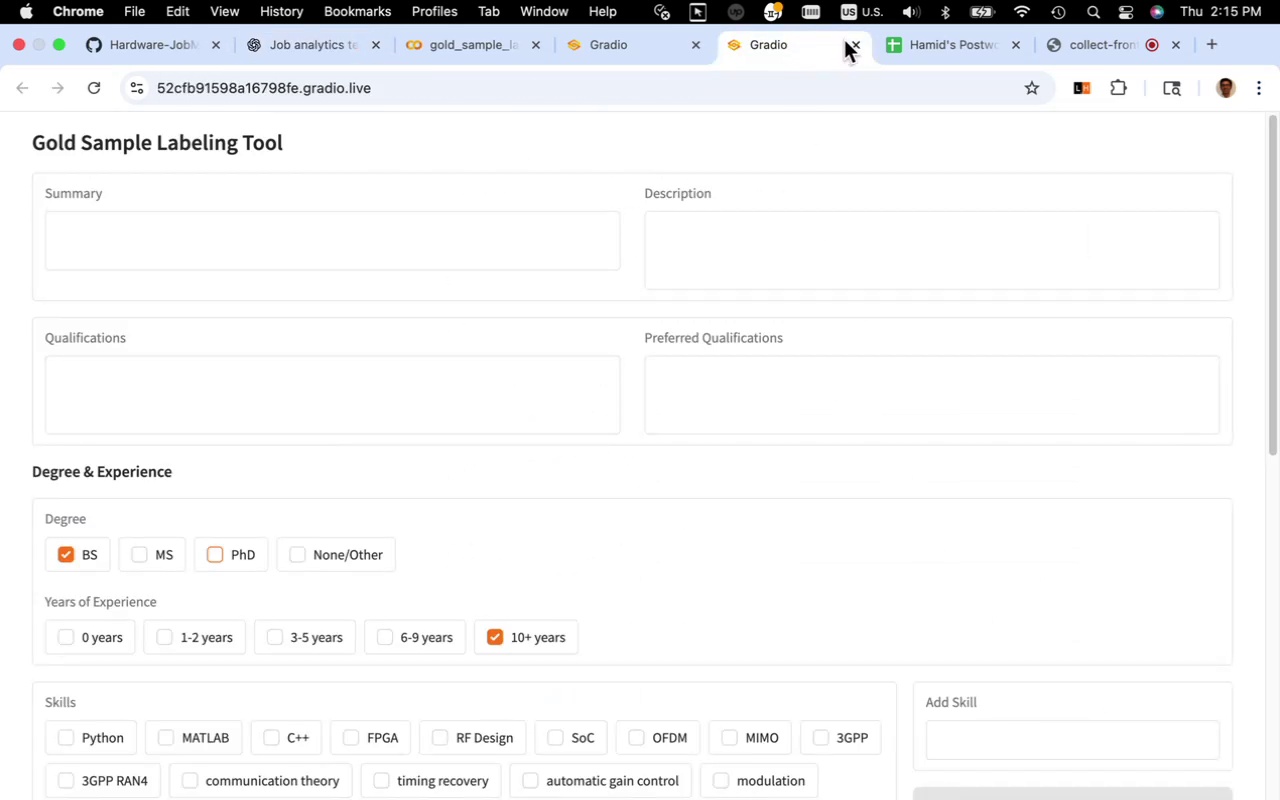 
left_click([855, 46])
 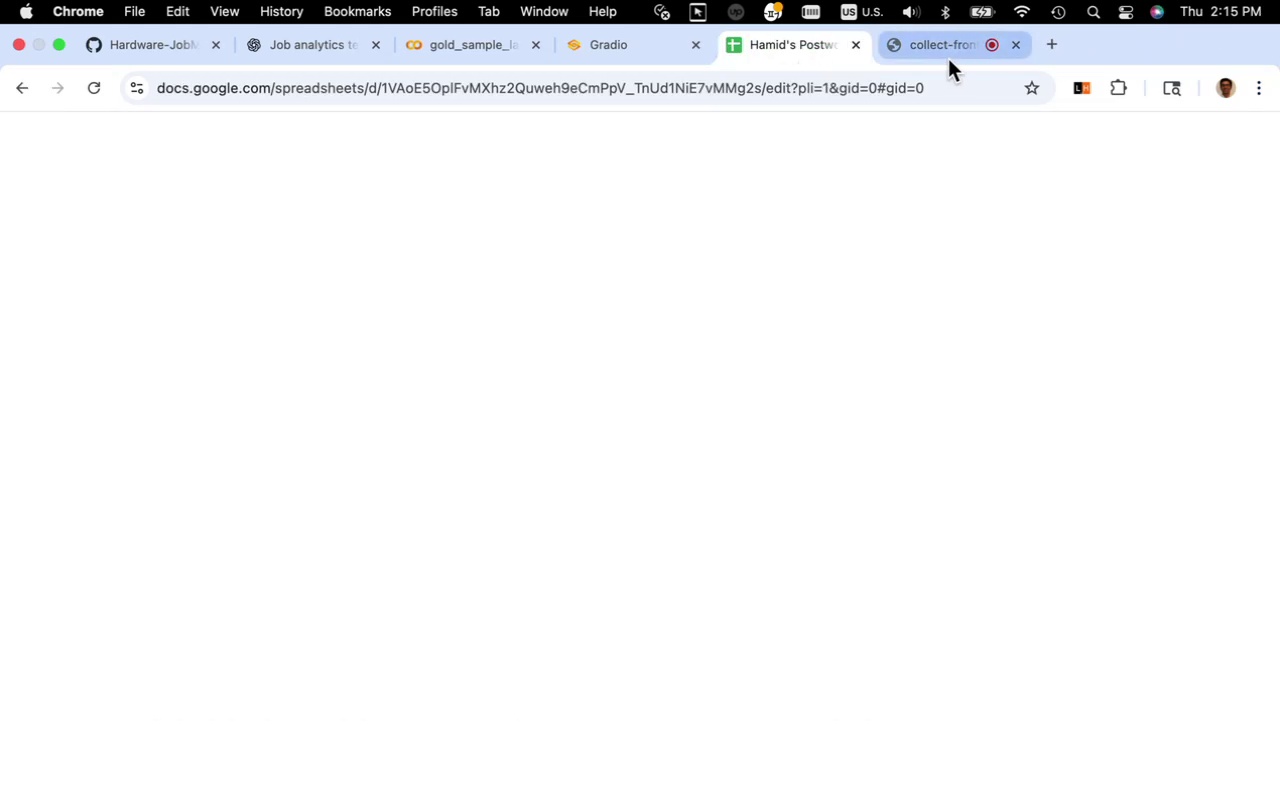 
left_click([944, 53])
 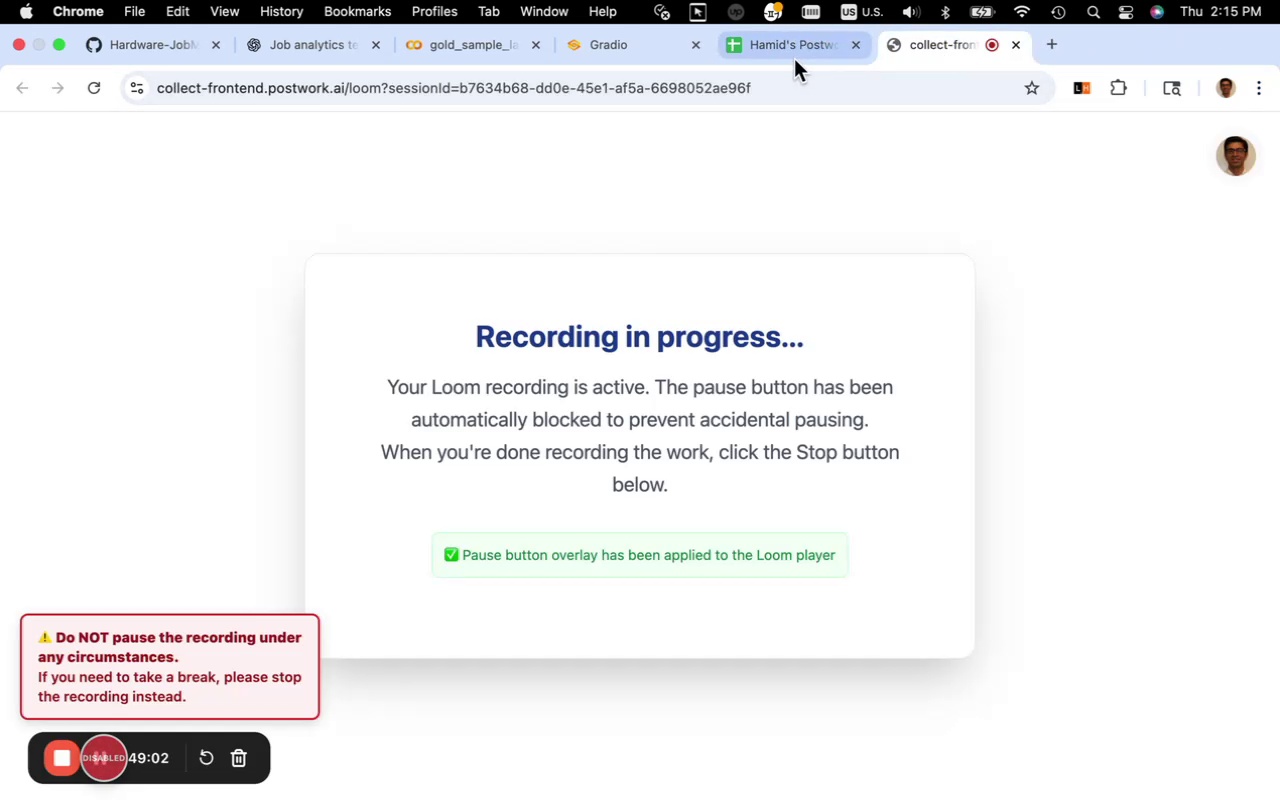 
left_click([642, 47])
 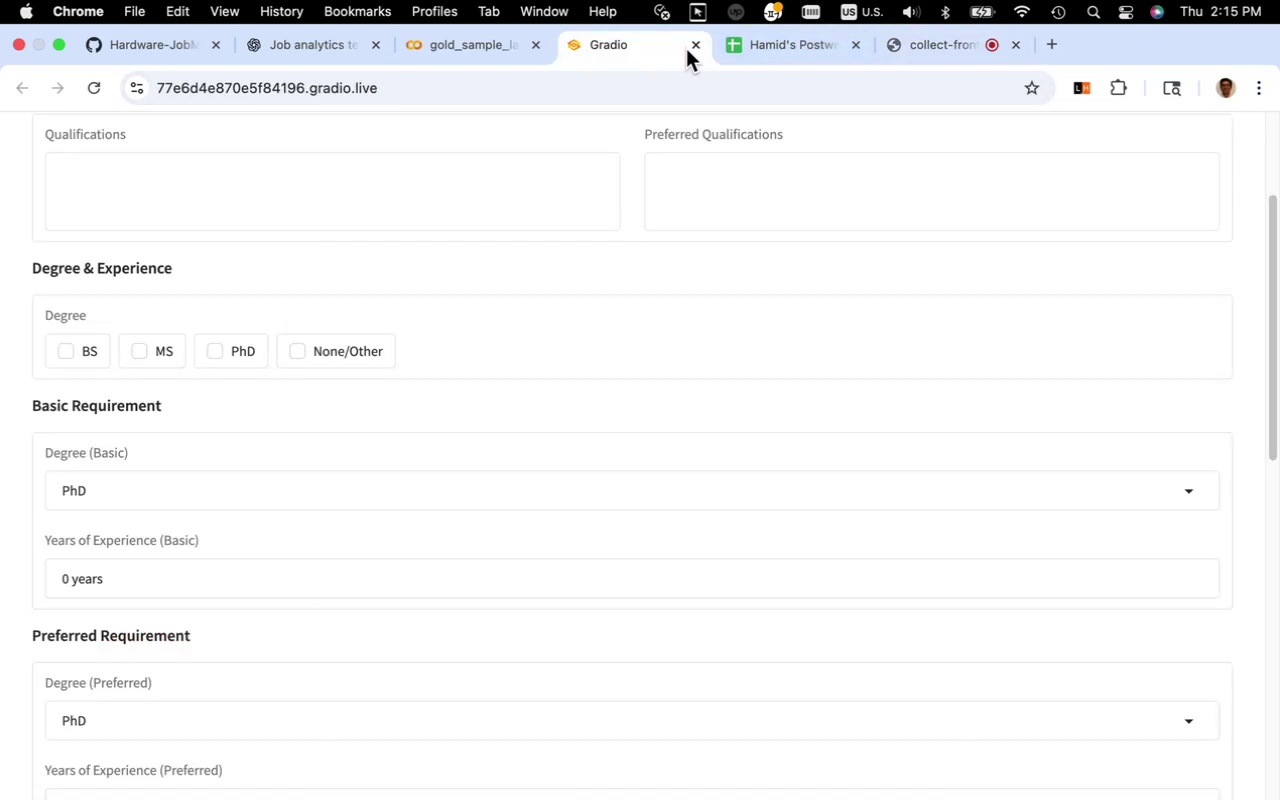 
left_click([688, 49])
 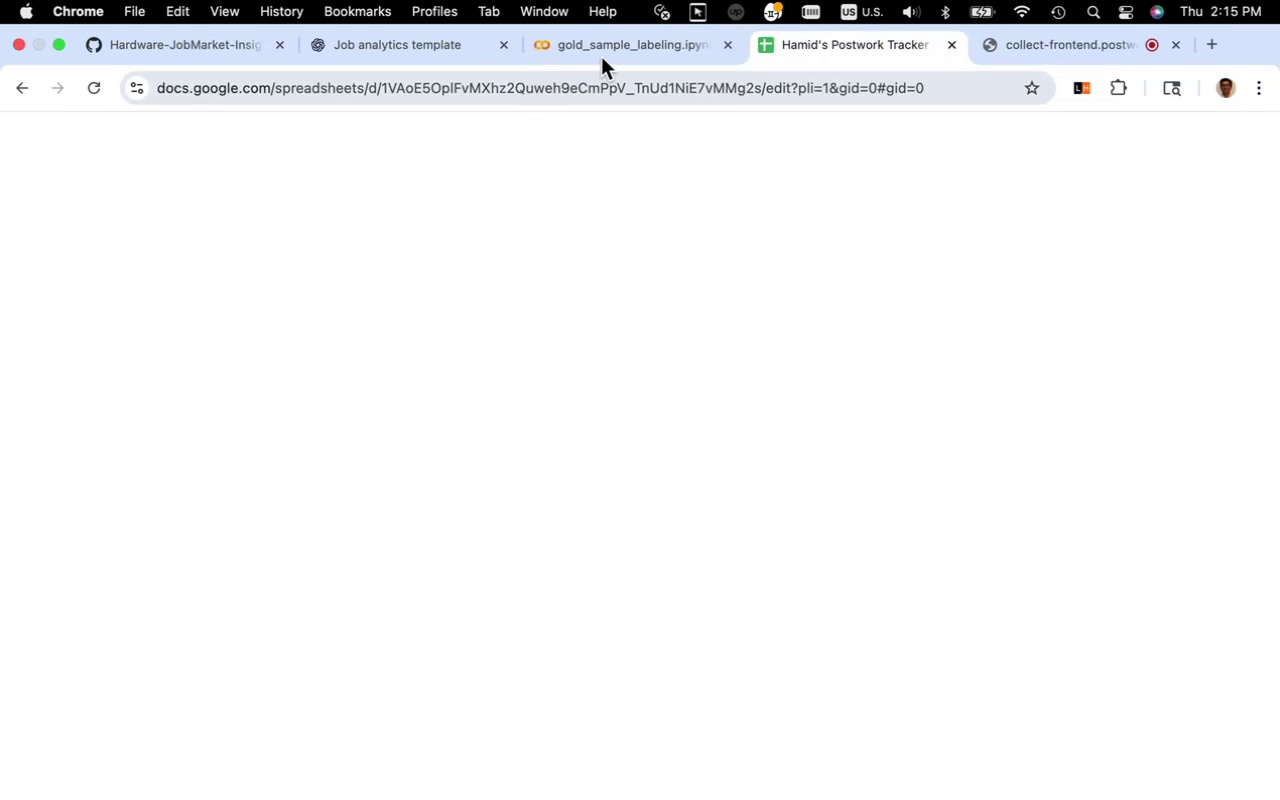 
left_click([629, 52])
 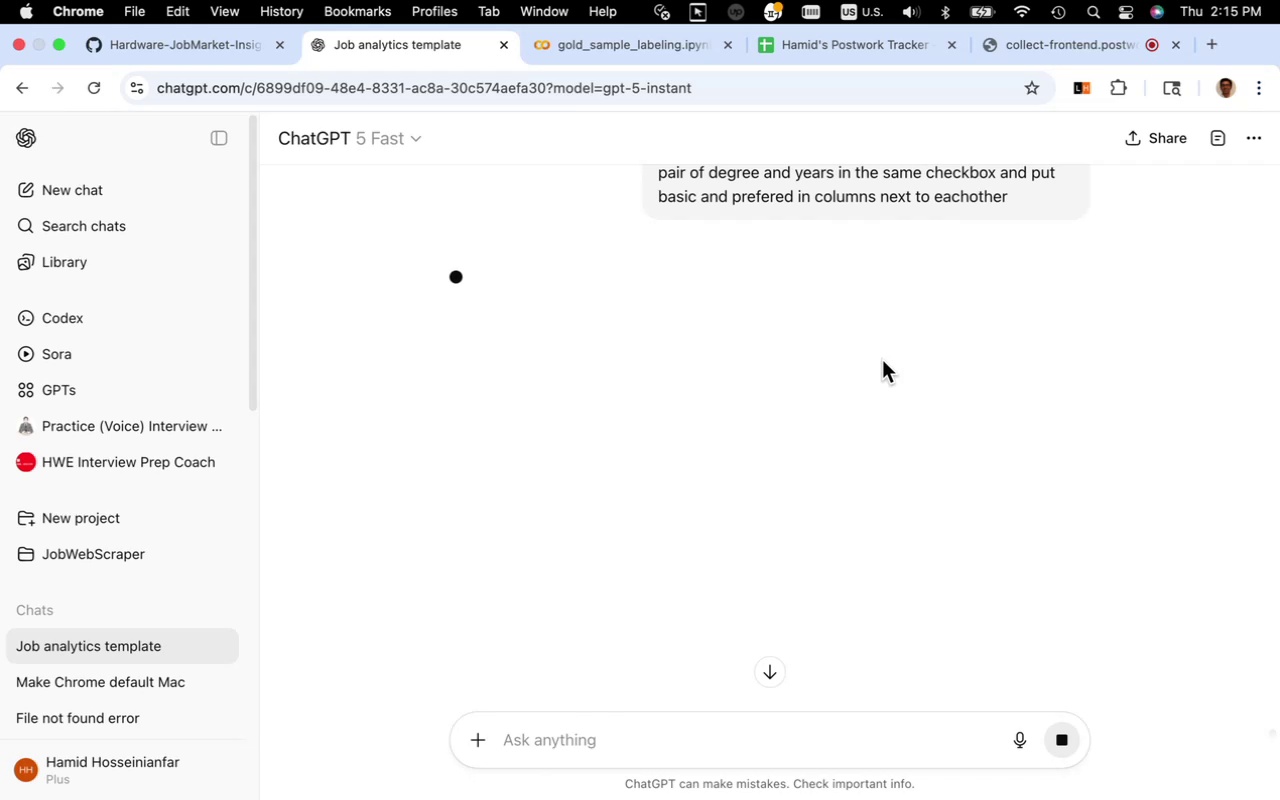 
wait(33.4)
 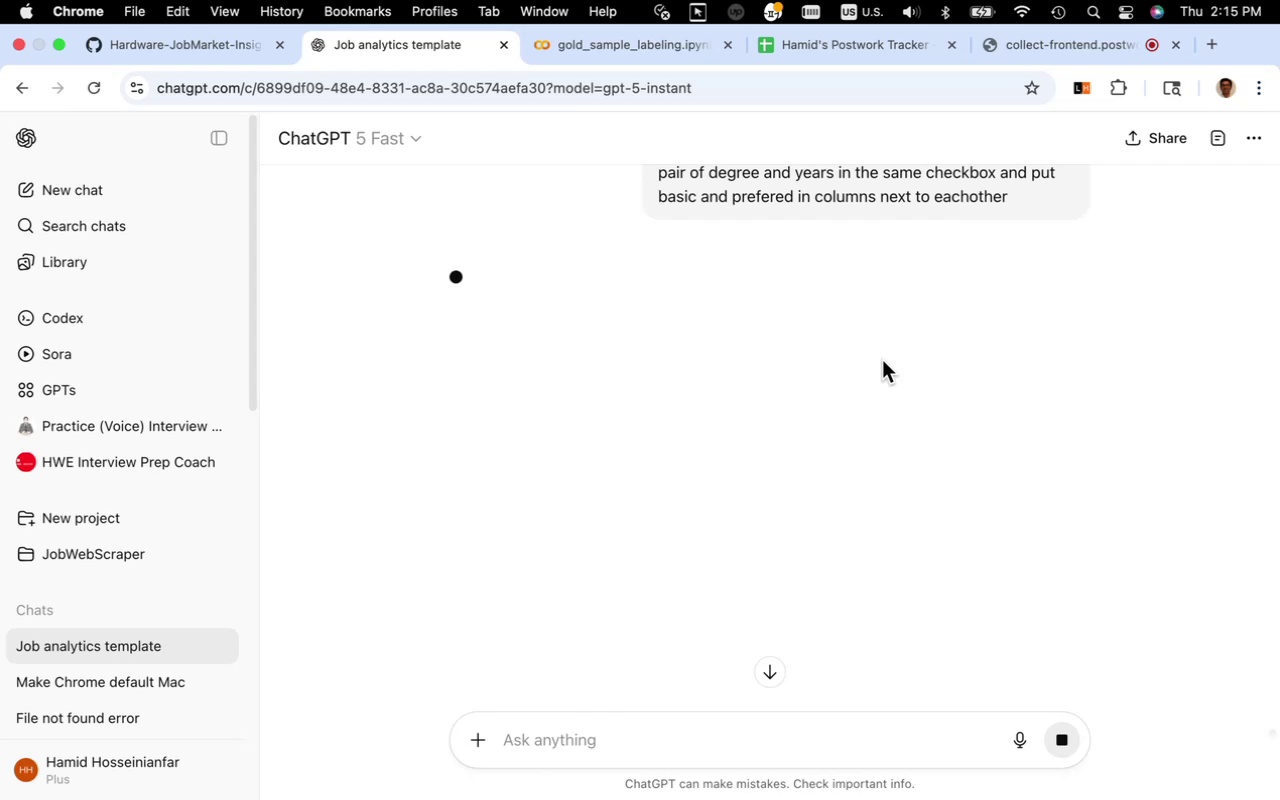 
scroll: coordinate [631, 498], scroll_direction: down, amount: 9.0
 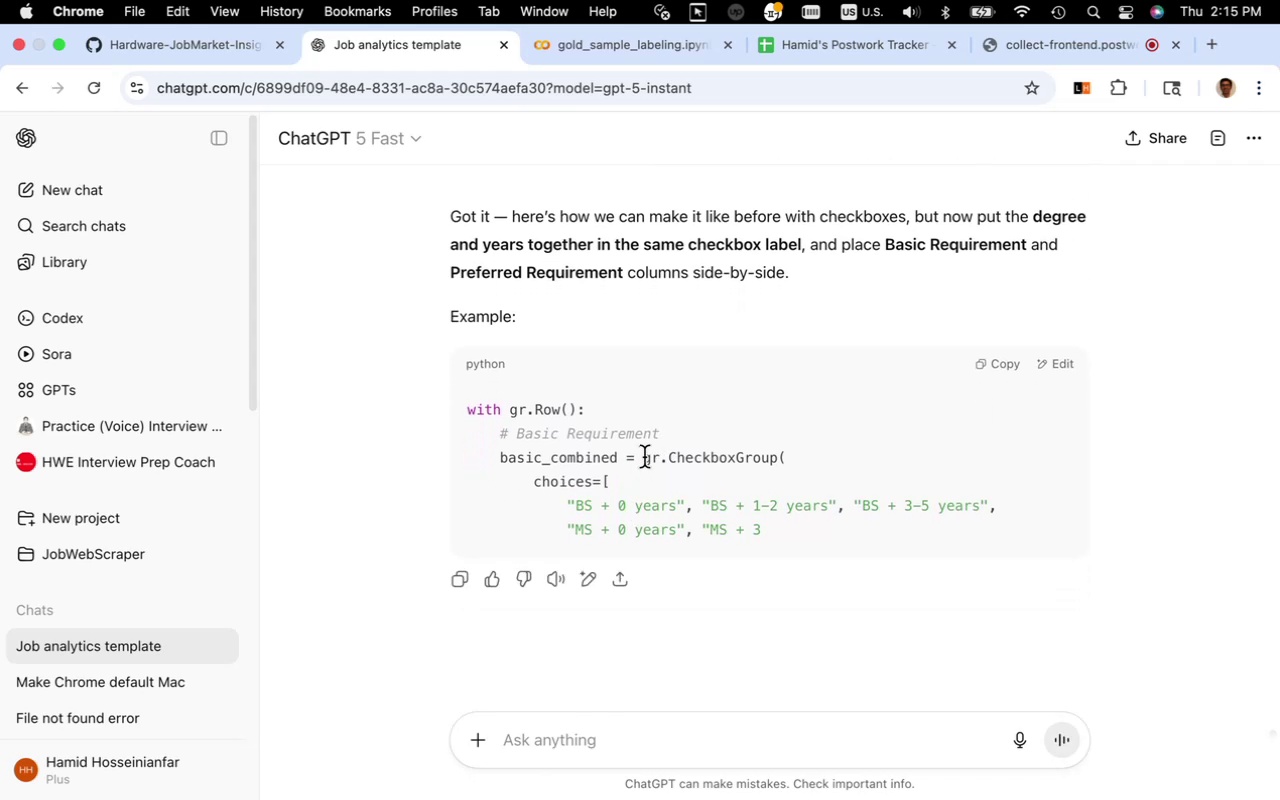 
wait(9.37)
 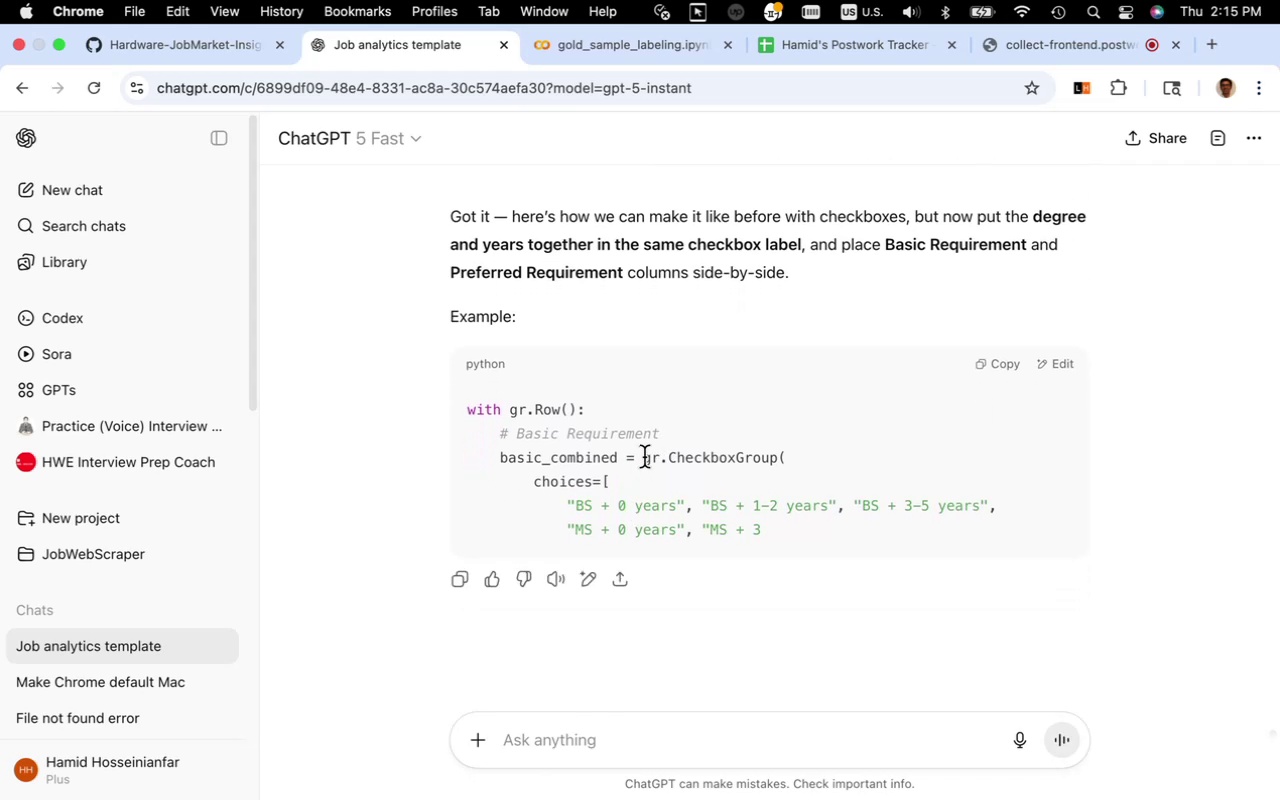 
scroll: coordinate [641, 459], scroll_direction: down, amount: 4.0
 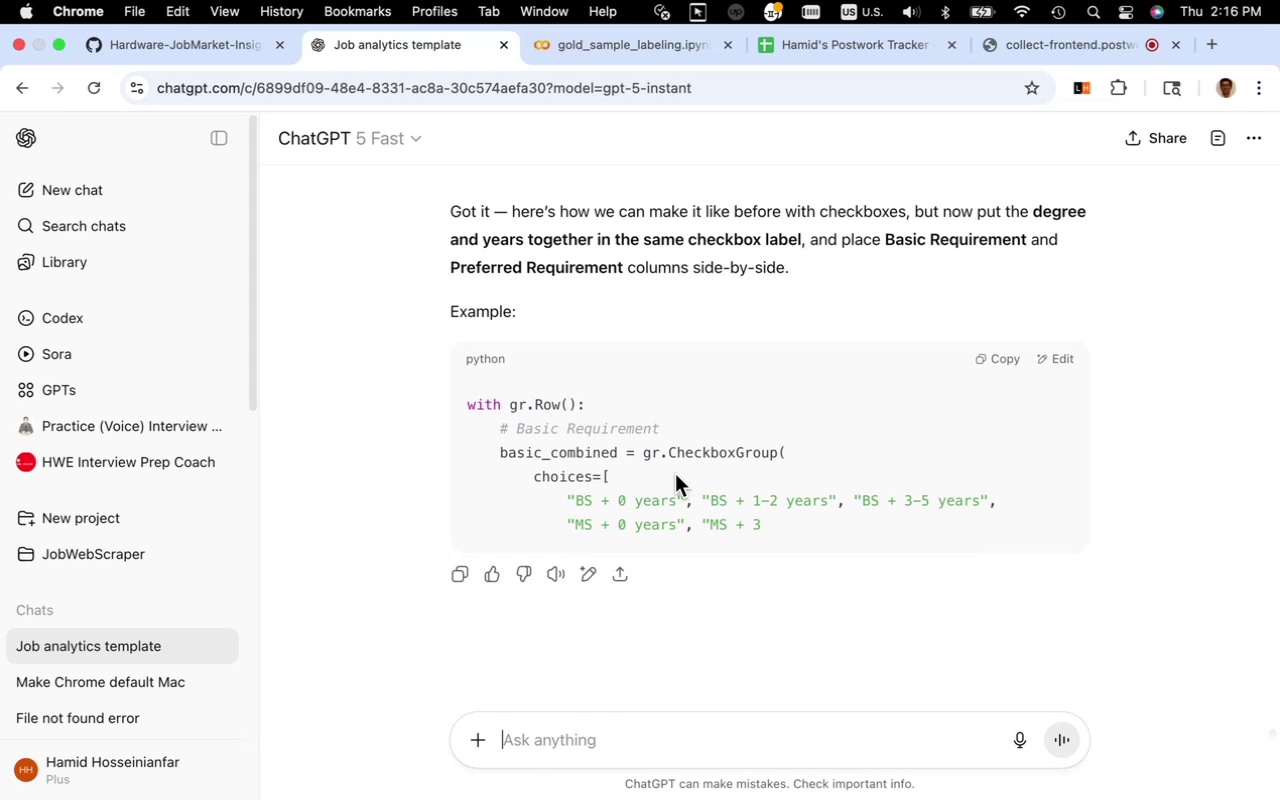 
wait(11.42)
 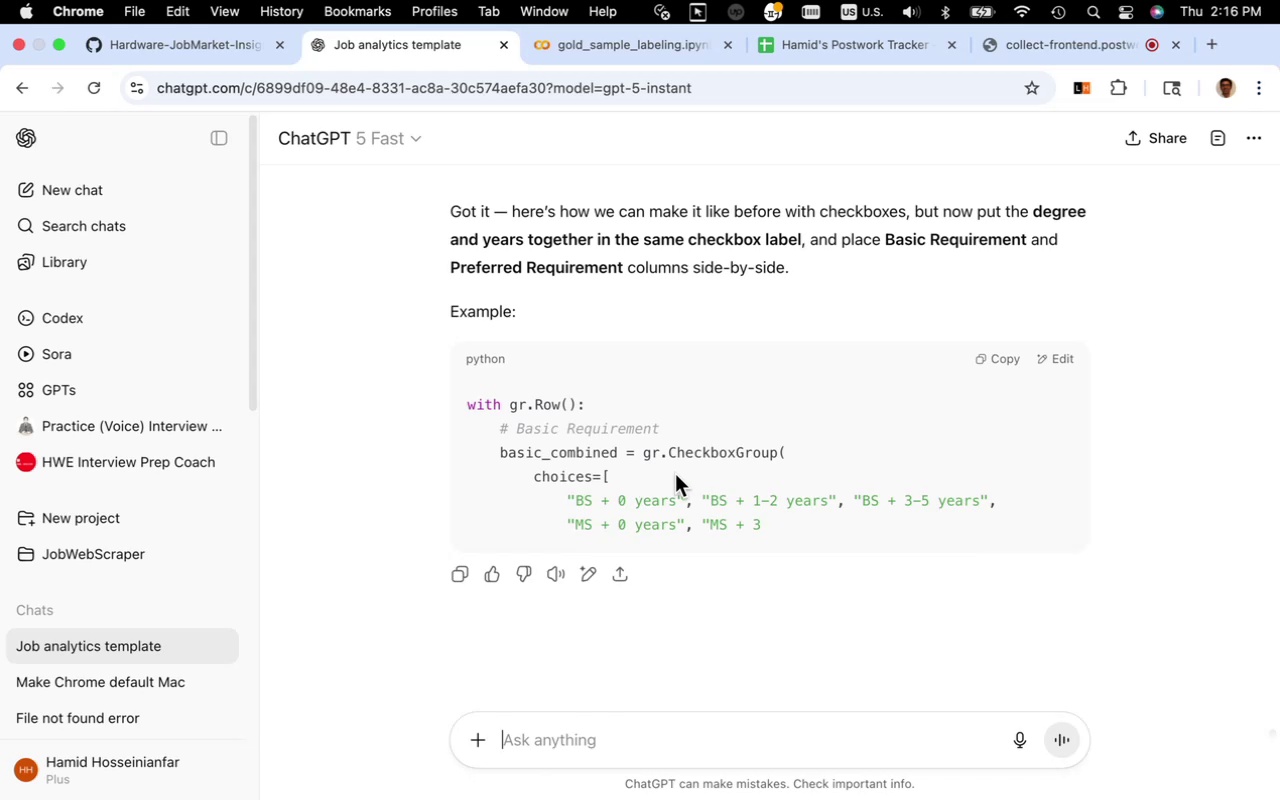 
scroll: coordinate [675, 474], scroll_direction: up, amount: 1.0
 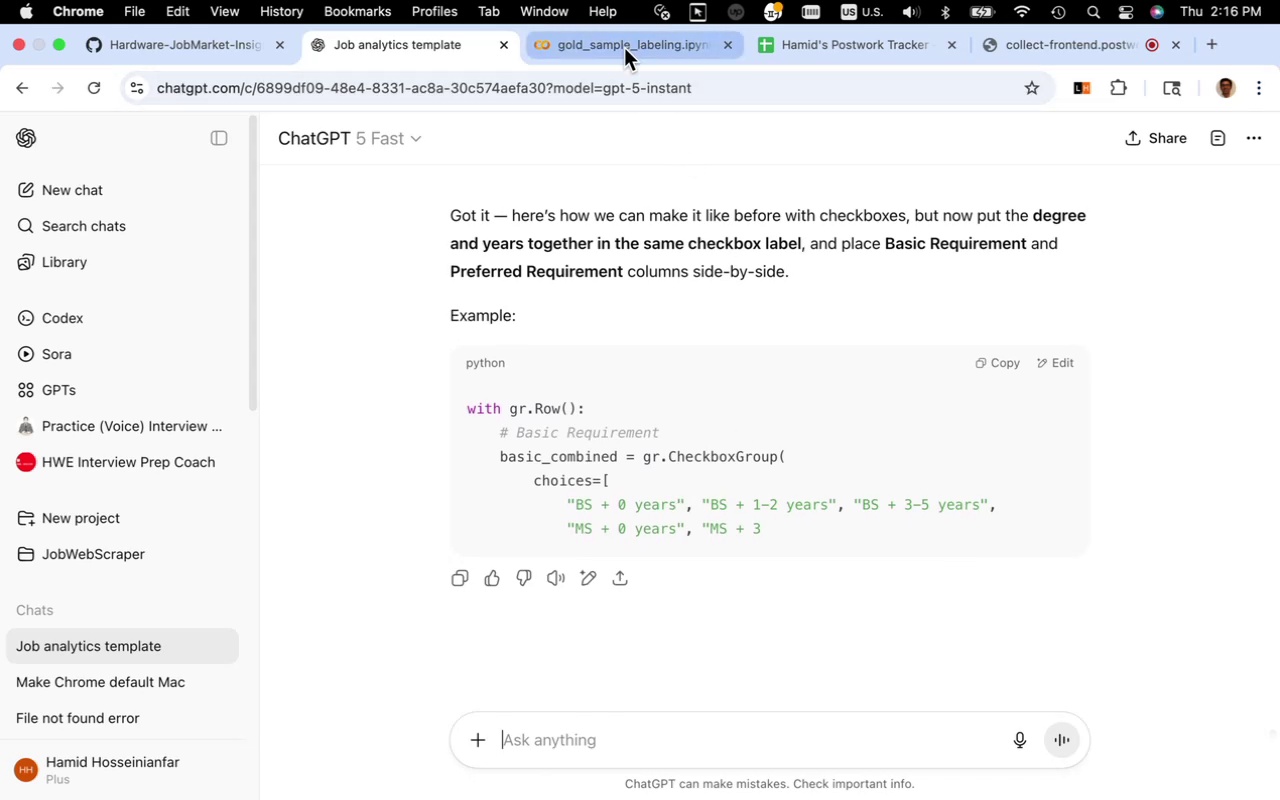 
left_click([624, 48])
 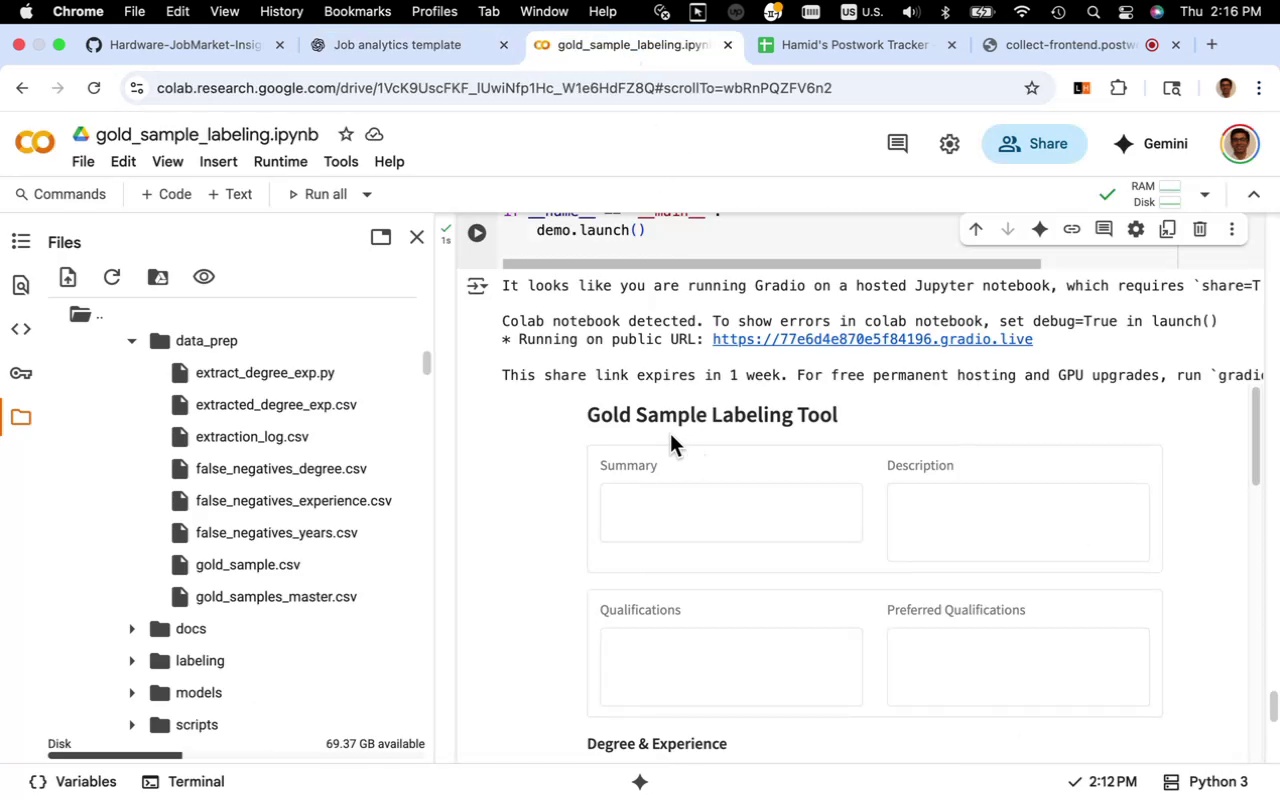 
scroll: coordinate [670, 434], scroll_direction: up, amount: 5.0
 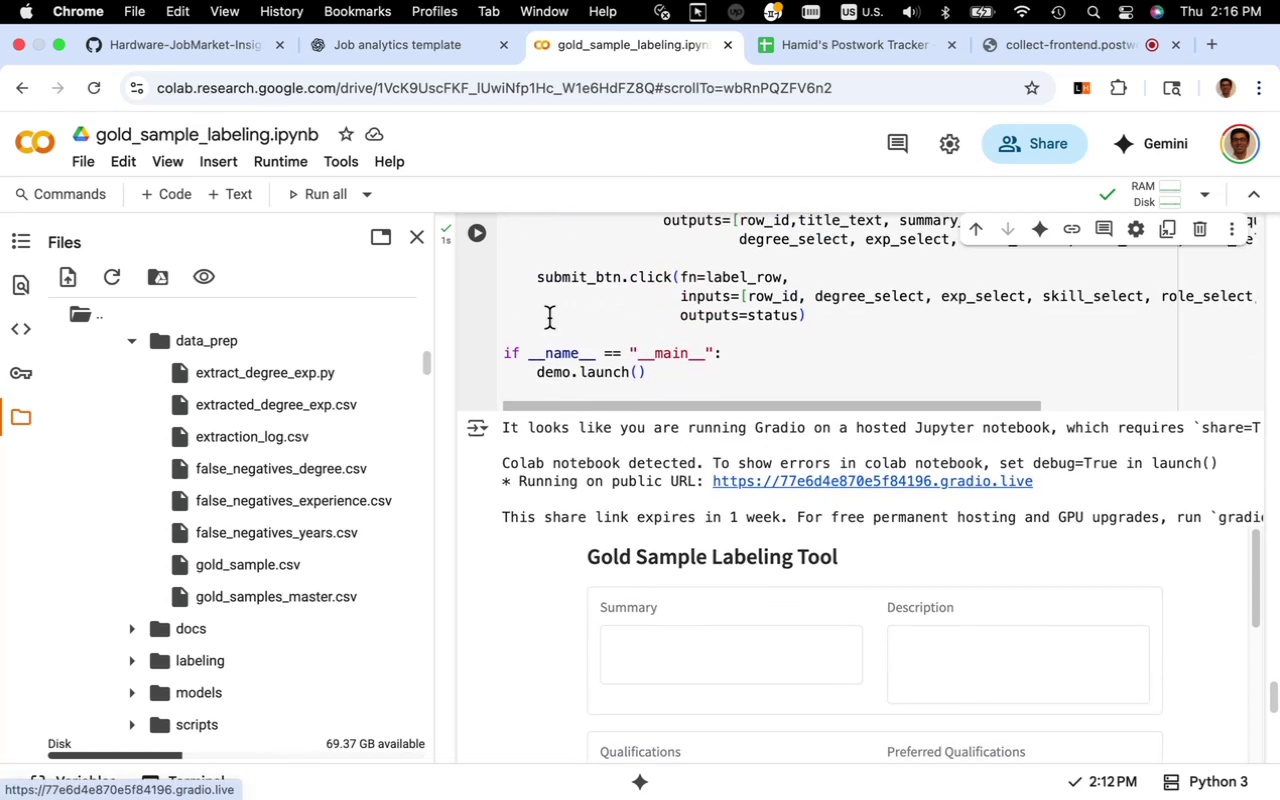 
left_click([479, 228])
 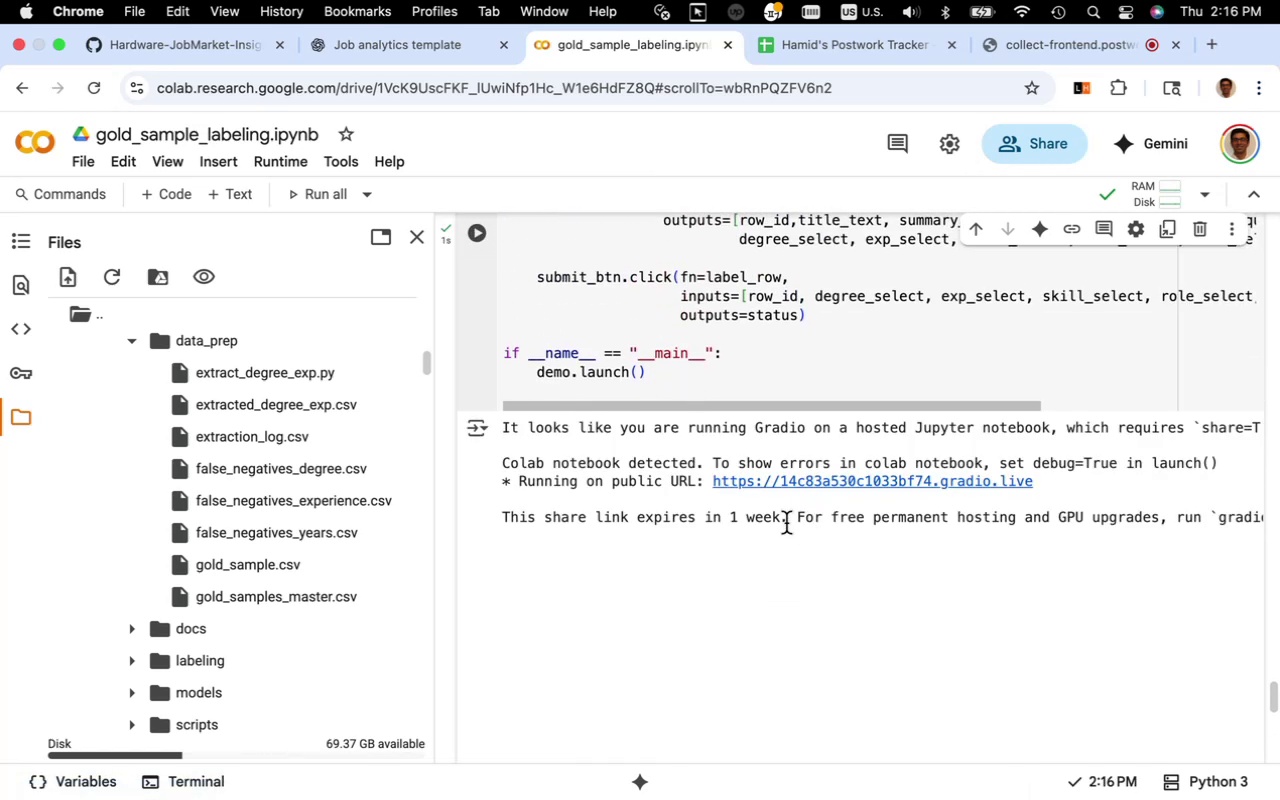 
wait(5.96)
 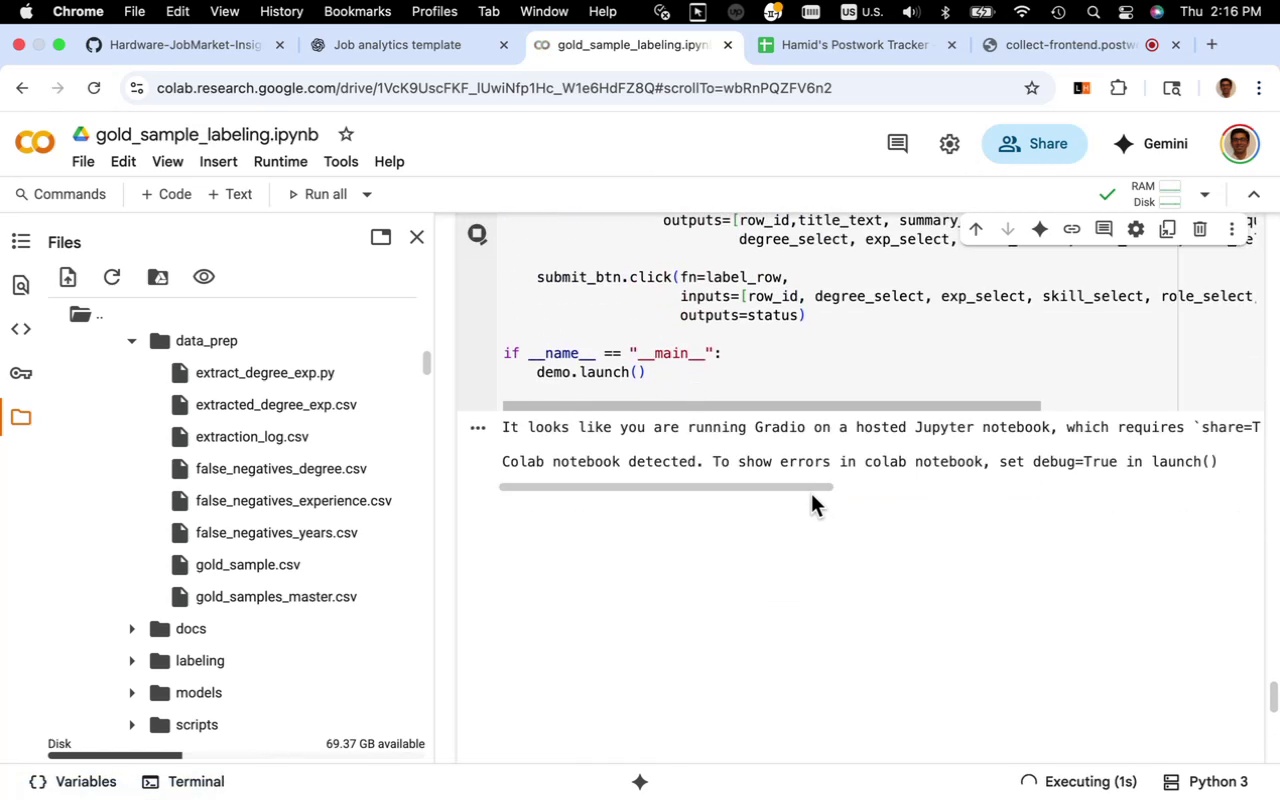 
left_click([799, 482])
 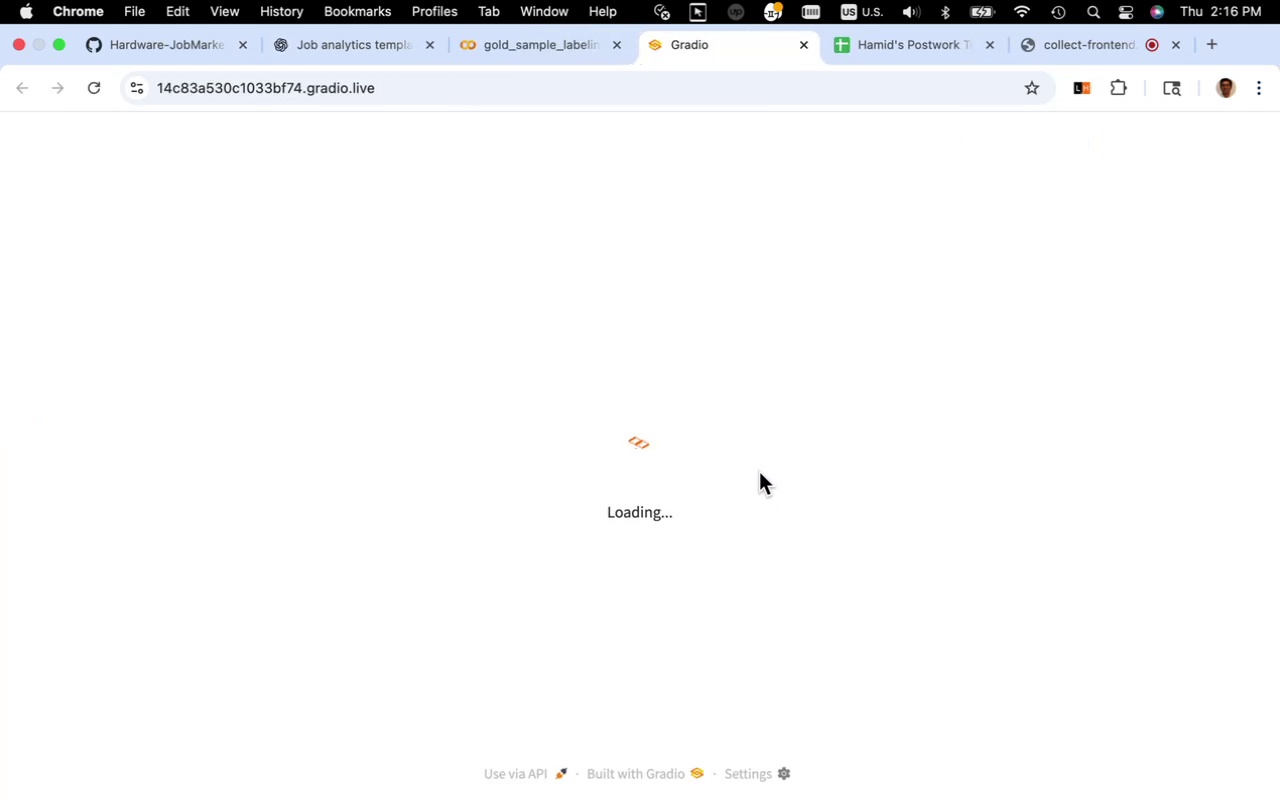 
scroll: coordinate [759, 472], scroll_direction: down, amount: 5.0
 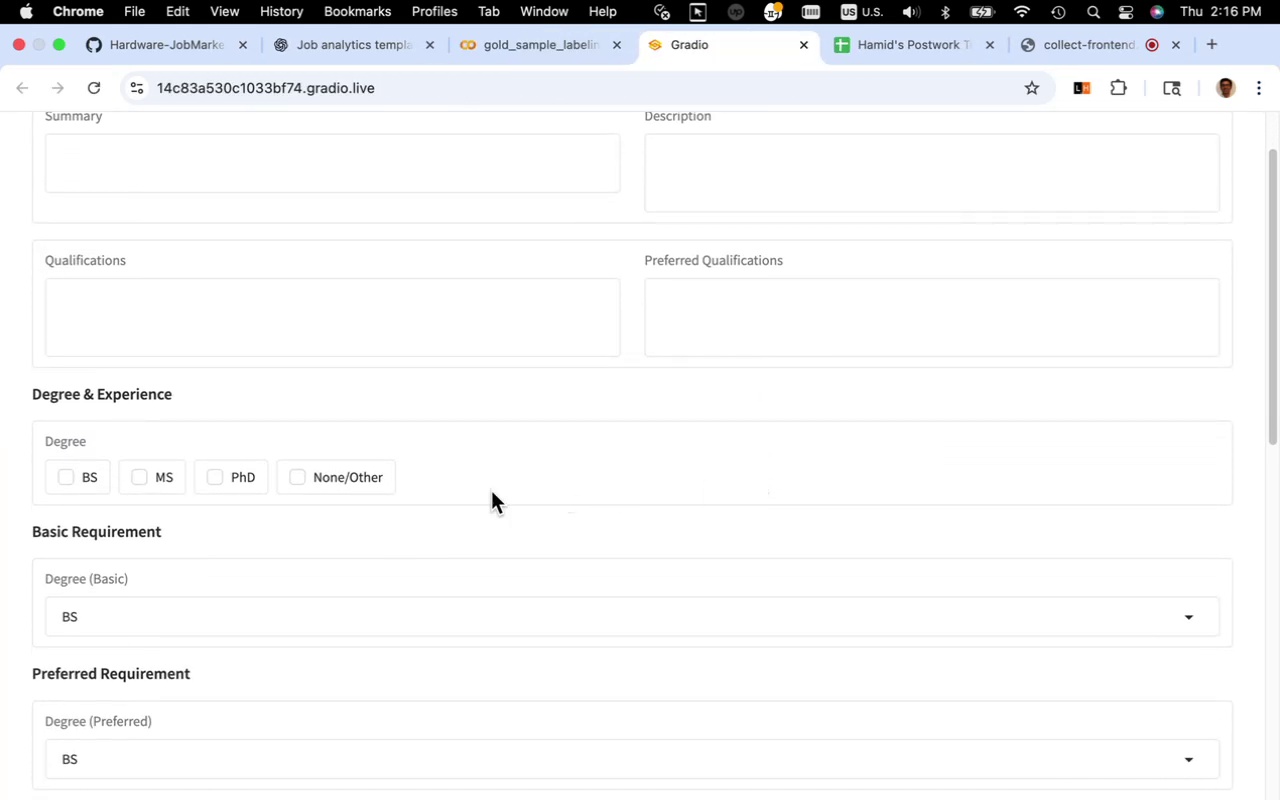 
wait(5.04)
 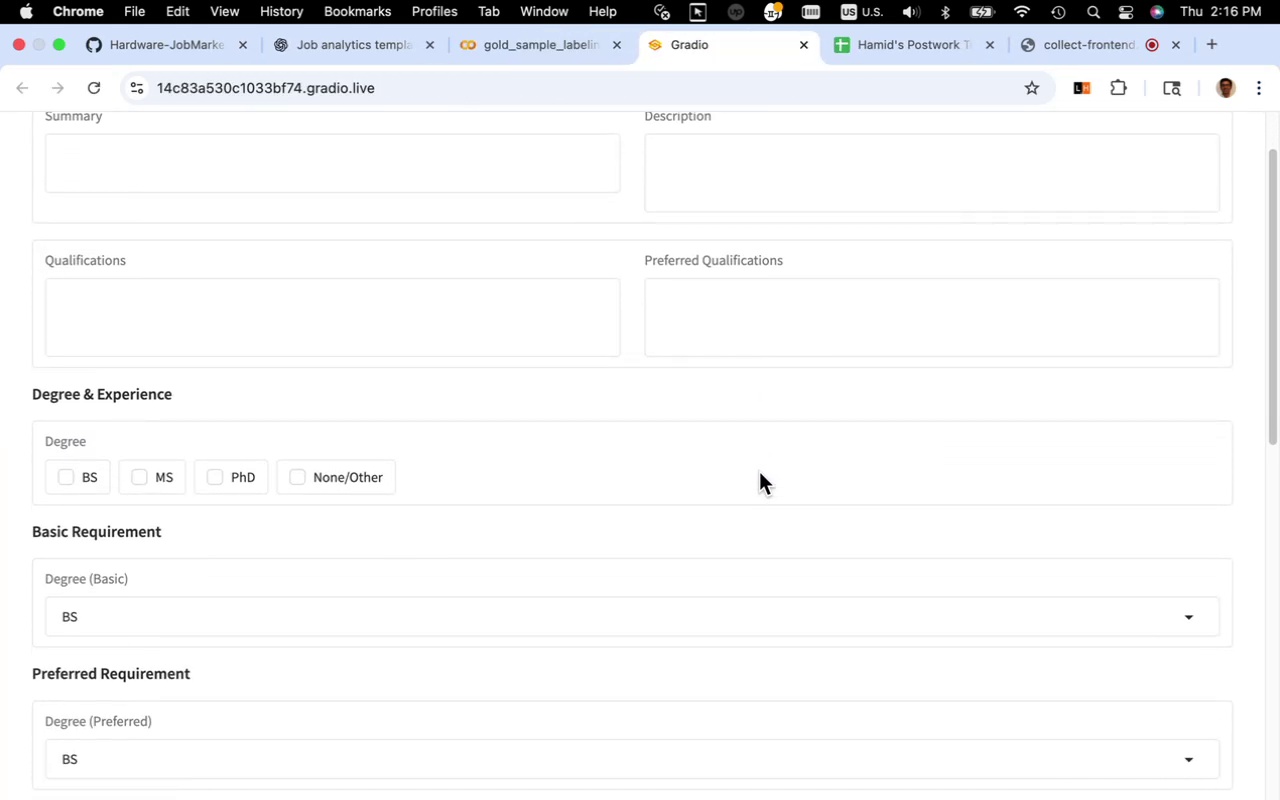 
left_click([71, 475])
 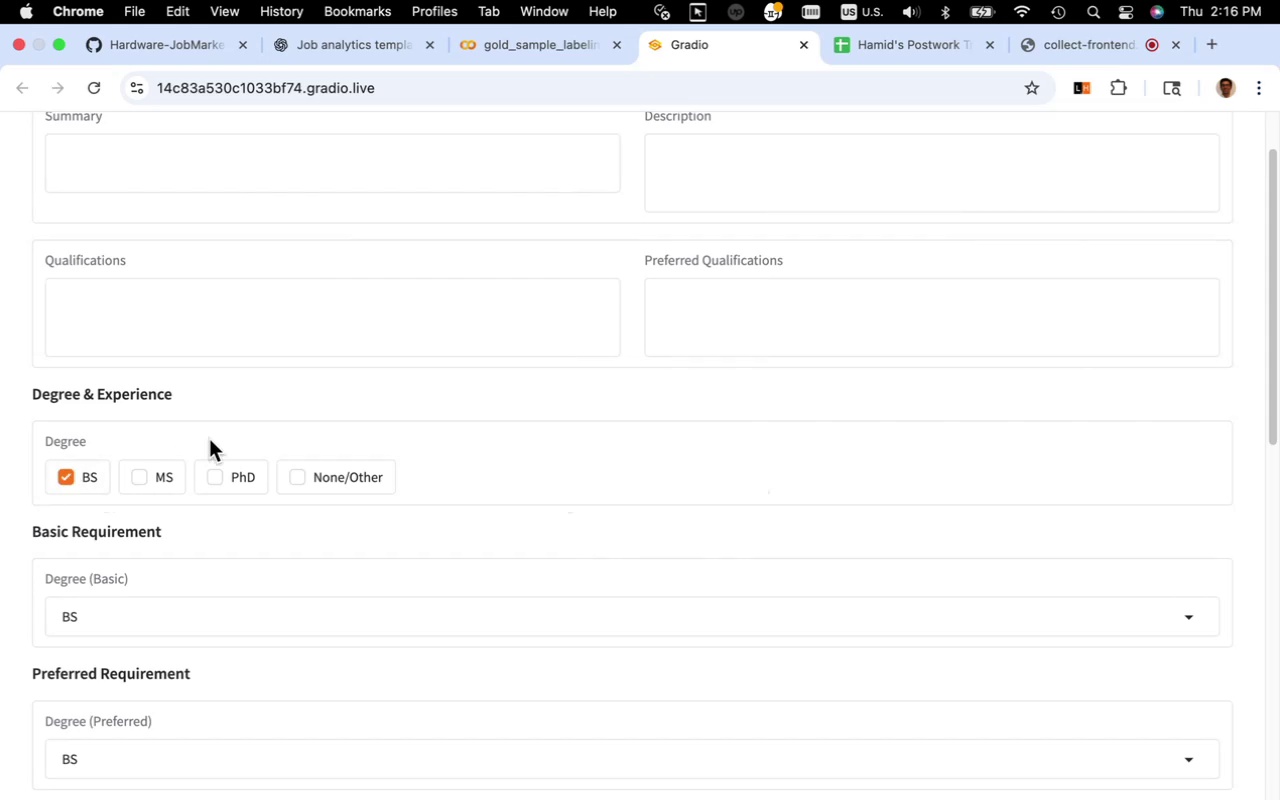 
mouse_move([262, 441])
 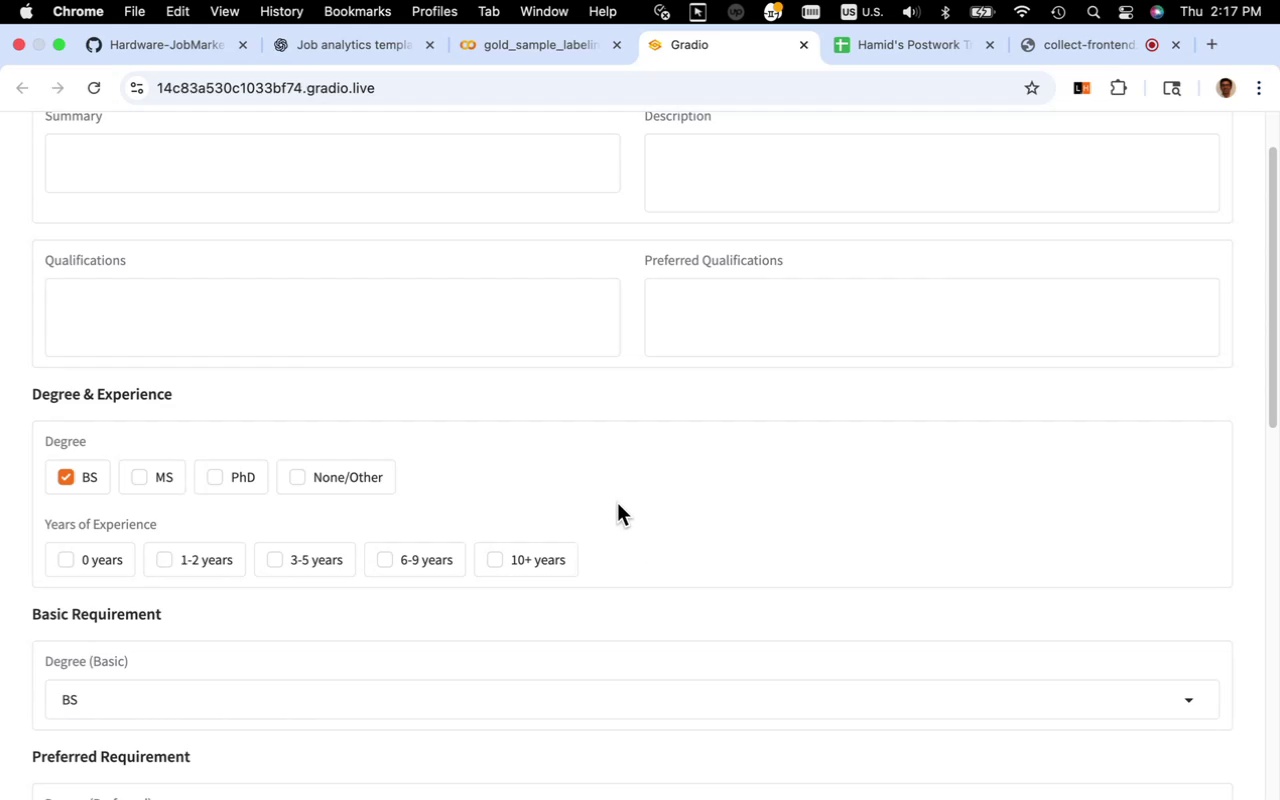 
wait(60.01)
 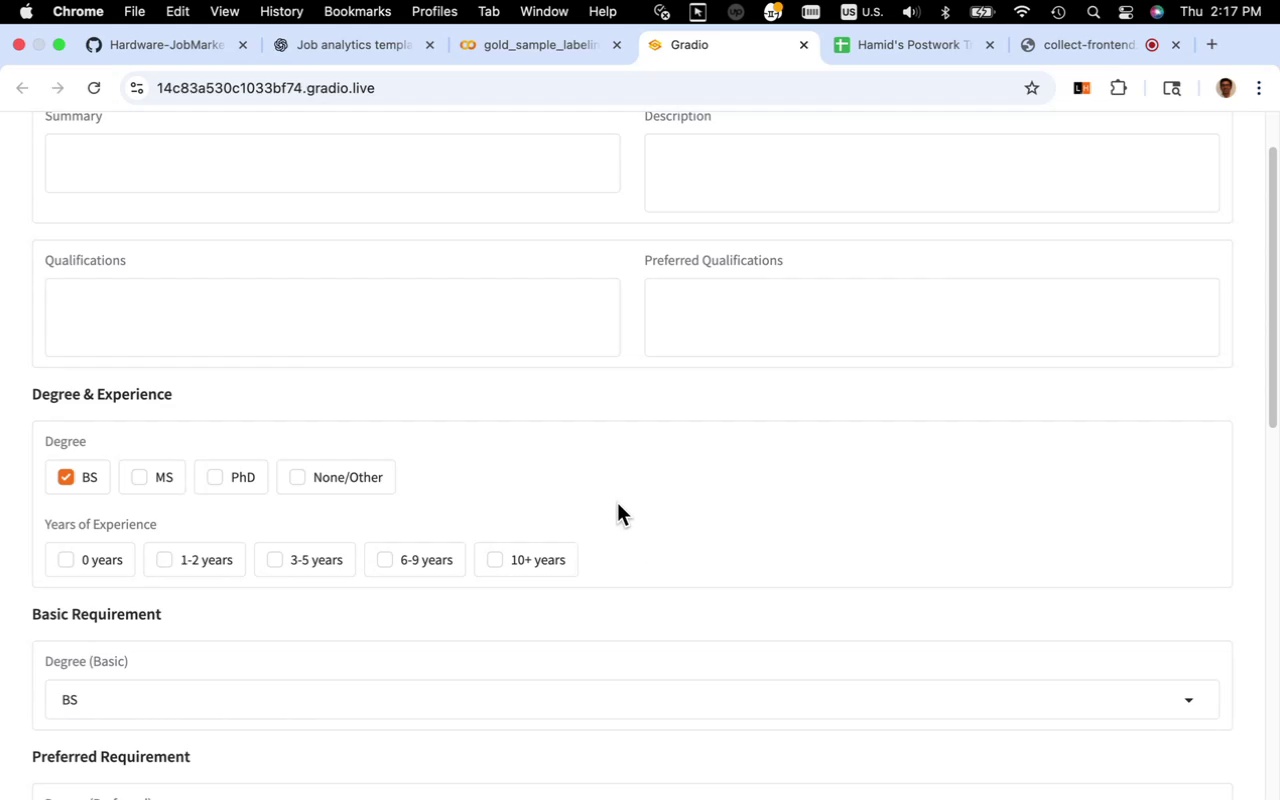 
scroll: coordinate [578, 514], scroll_direction: up, amount: 3.0
 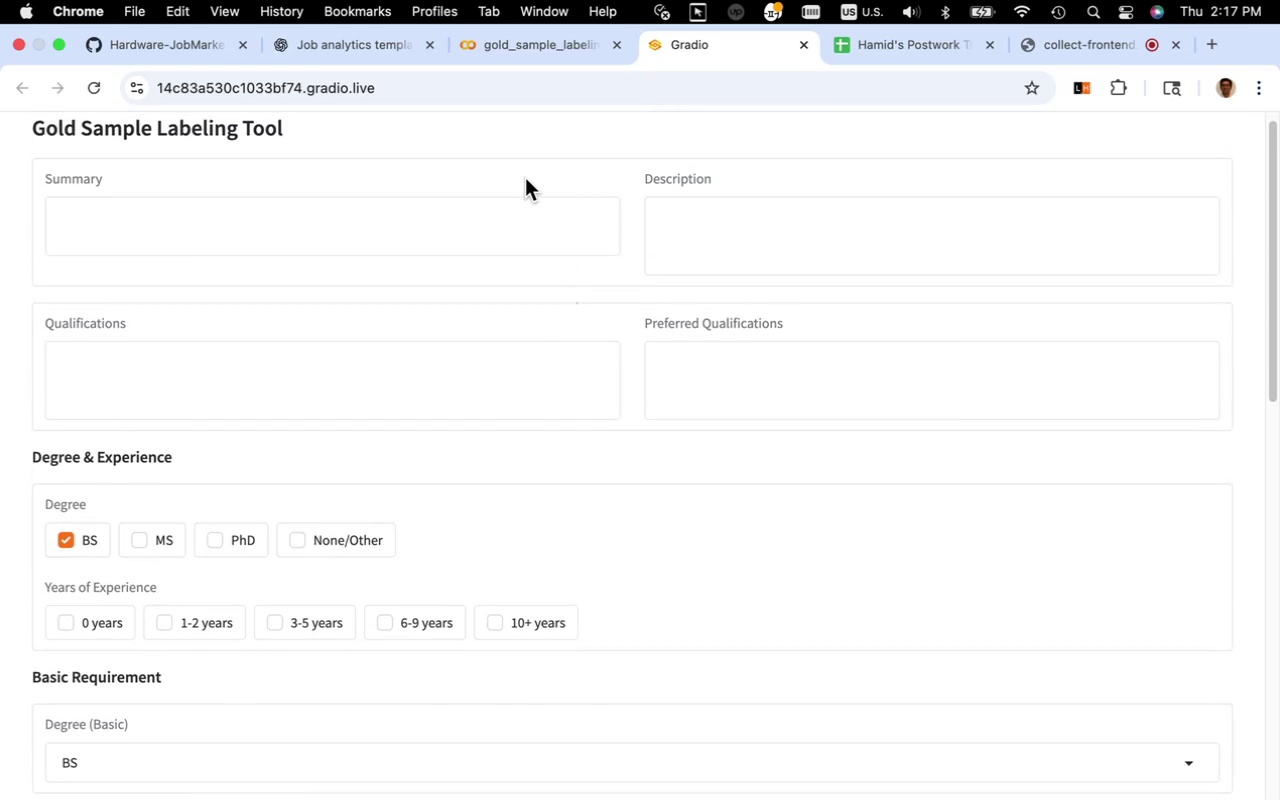 
mouse_move([533, 59])
 